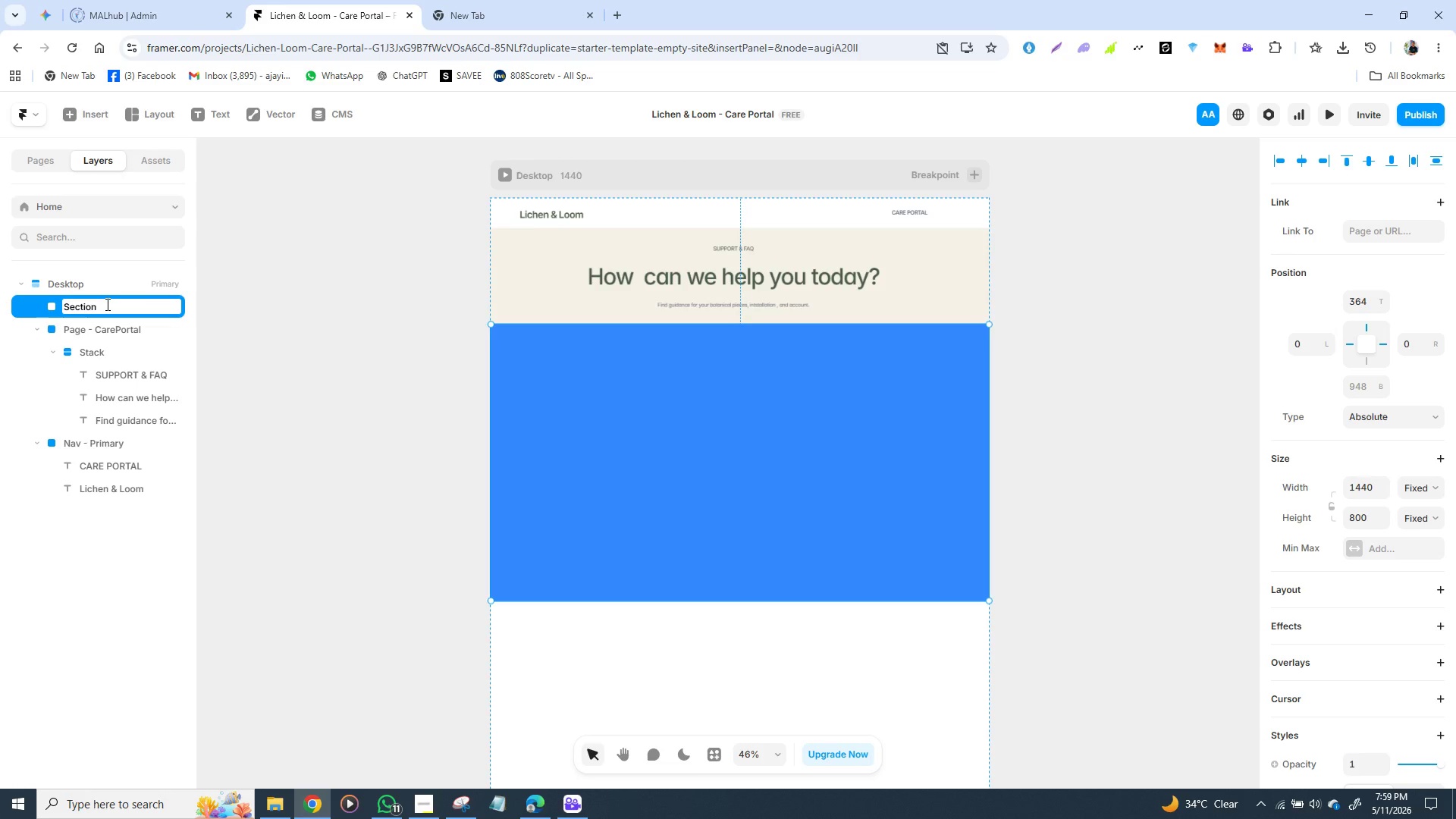 
key(Minus)
 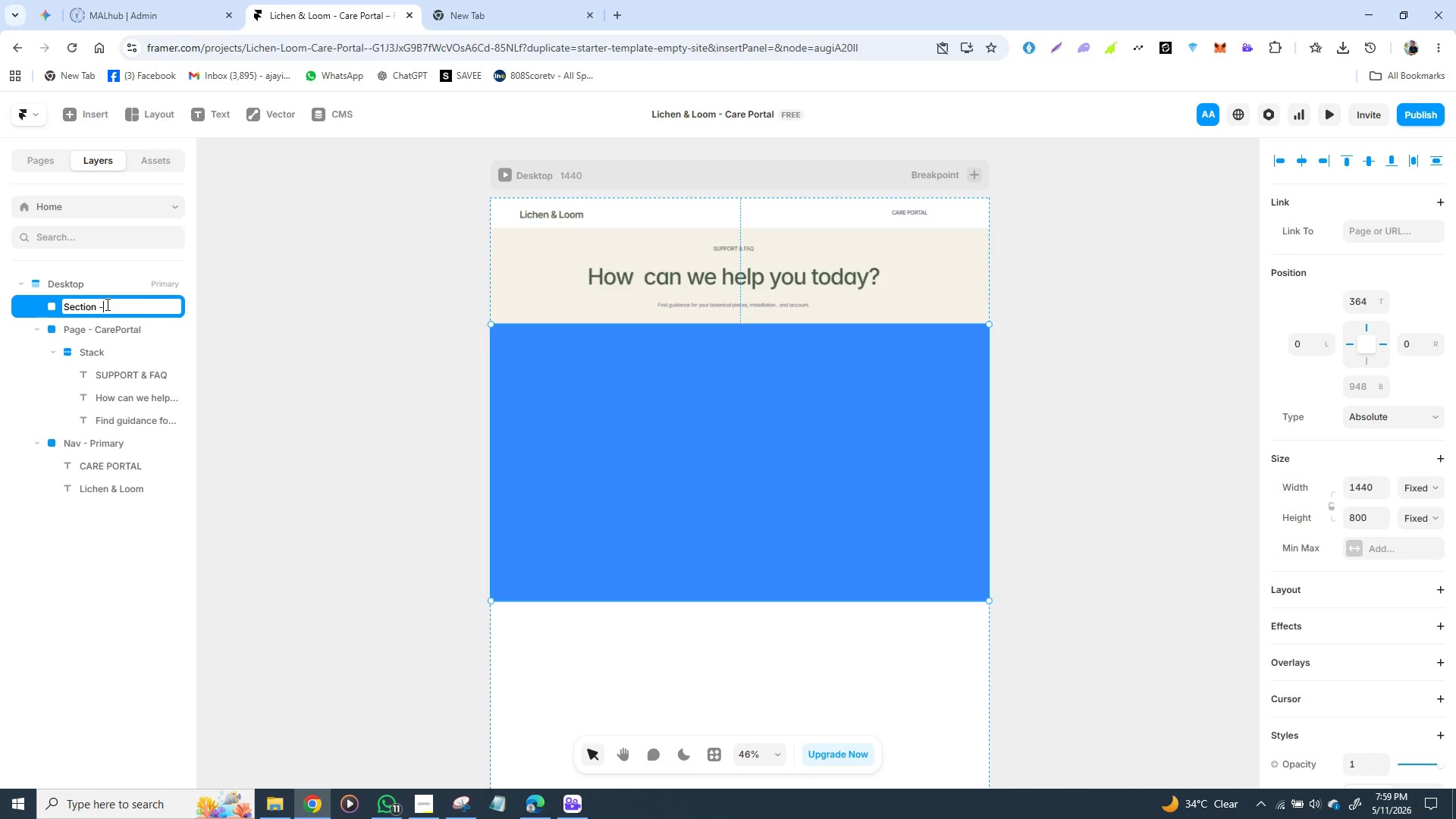 
type(faq)
 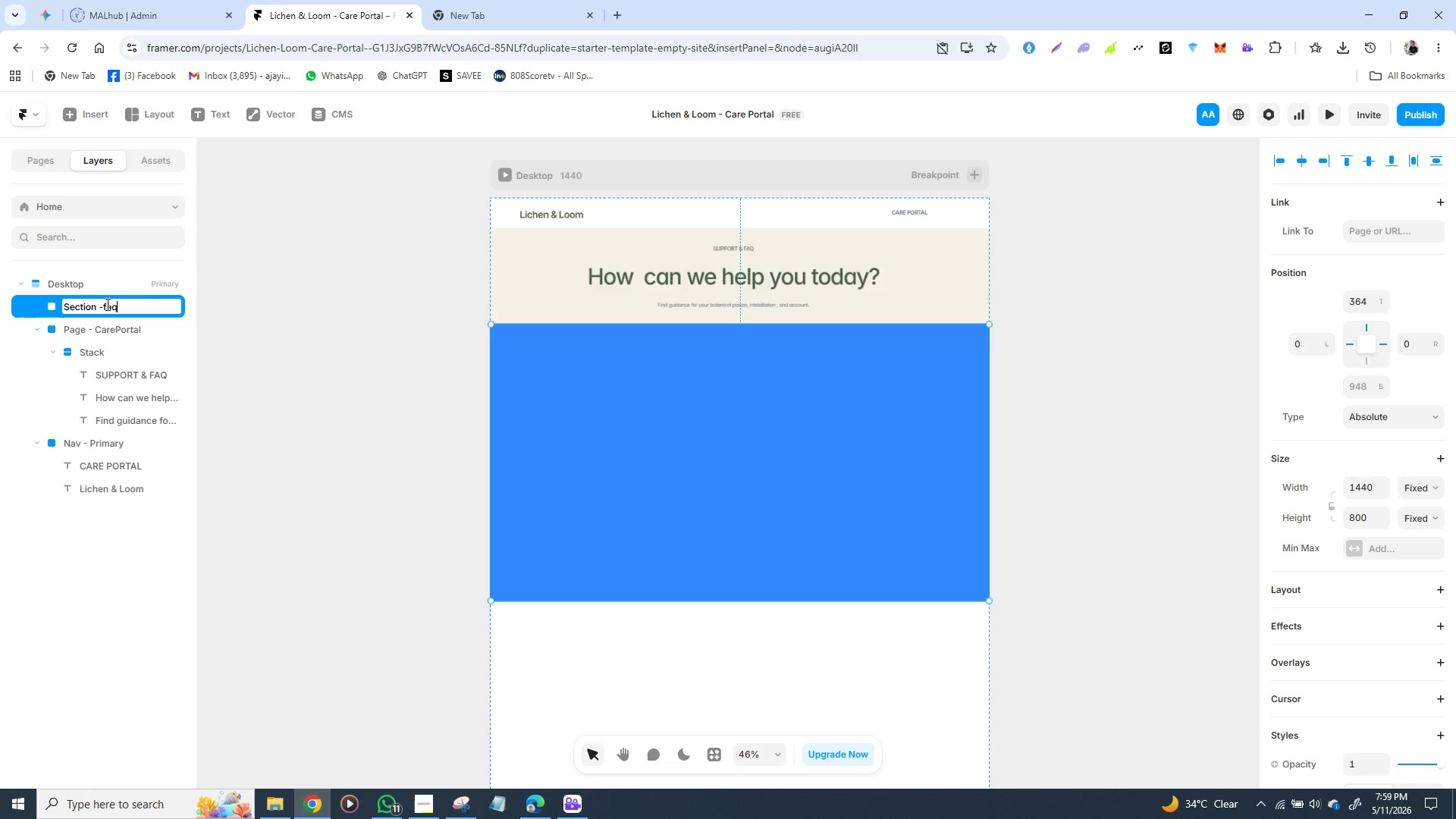 
wait(9.0)
 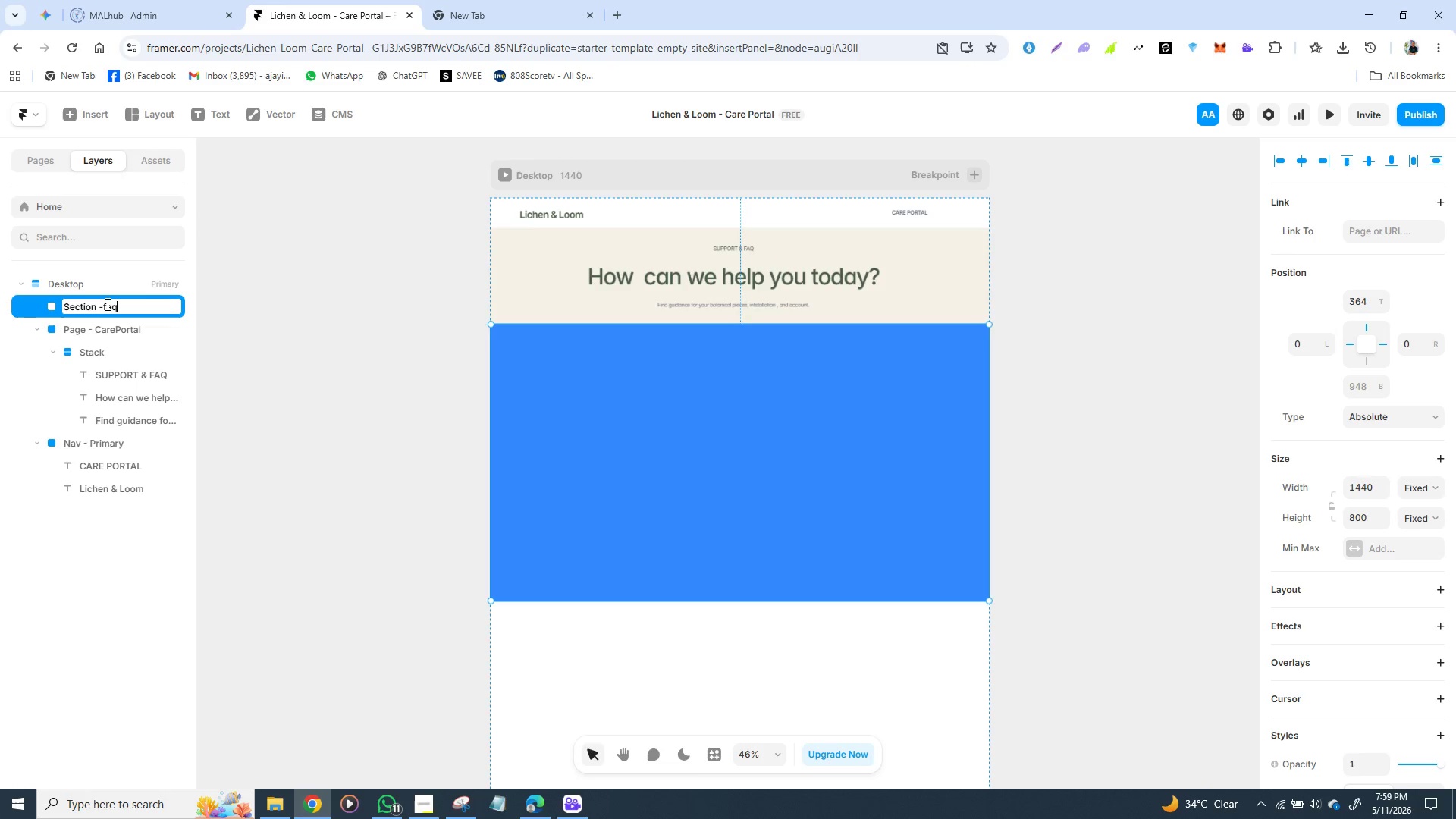 
type(-gre)
key(Backspace)
type(id)
 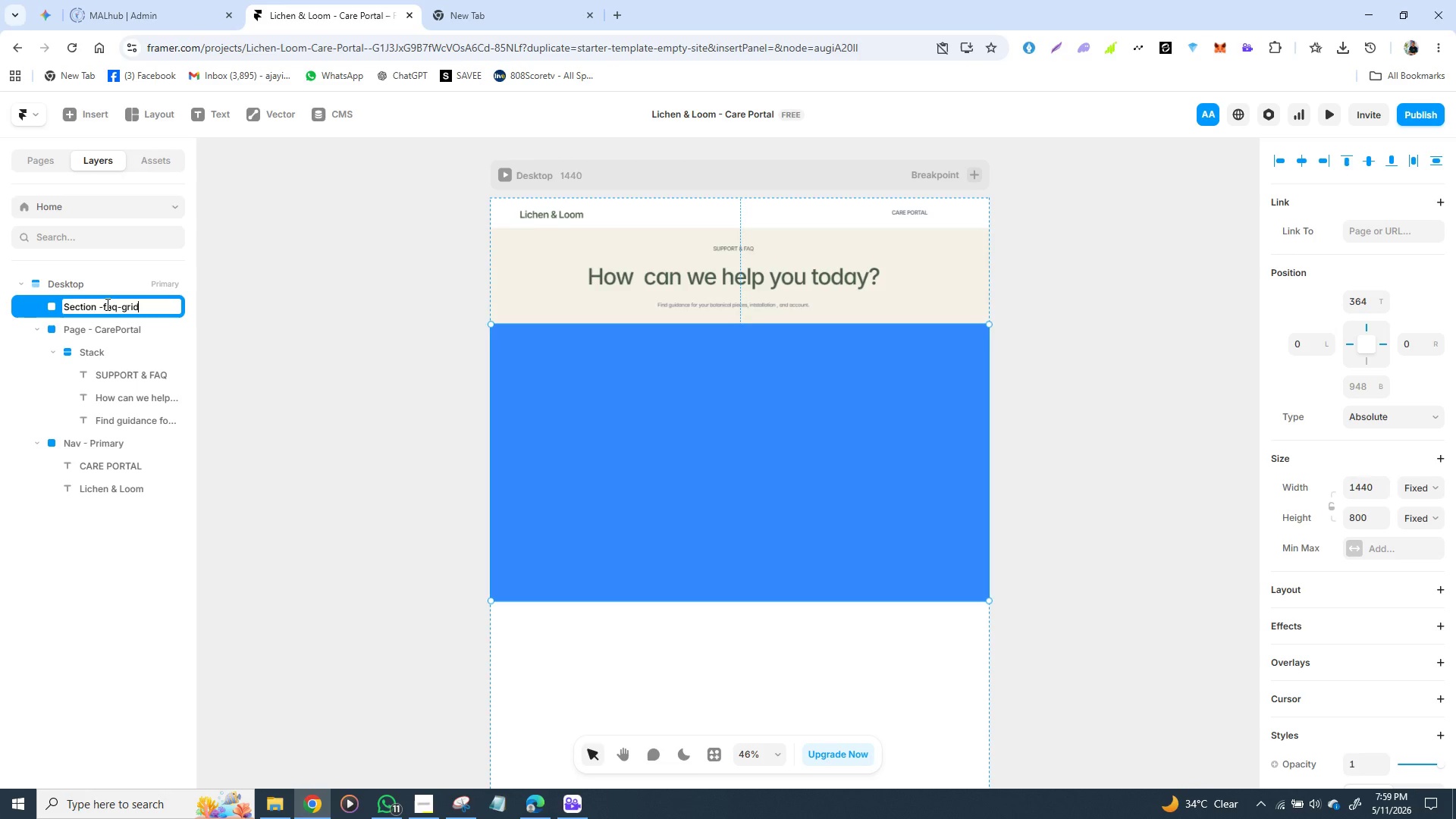 
key(Enter)
 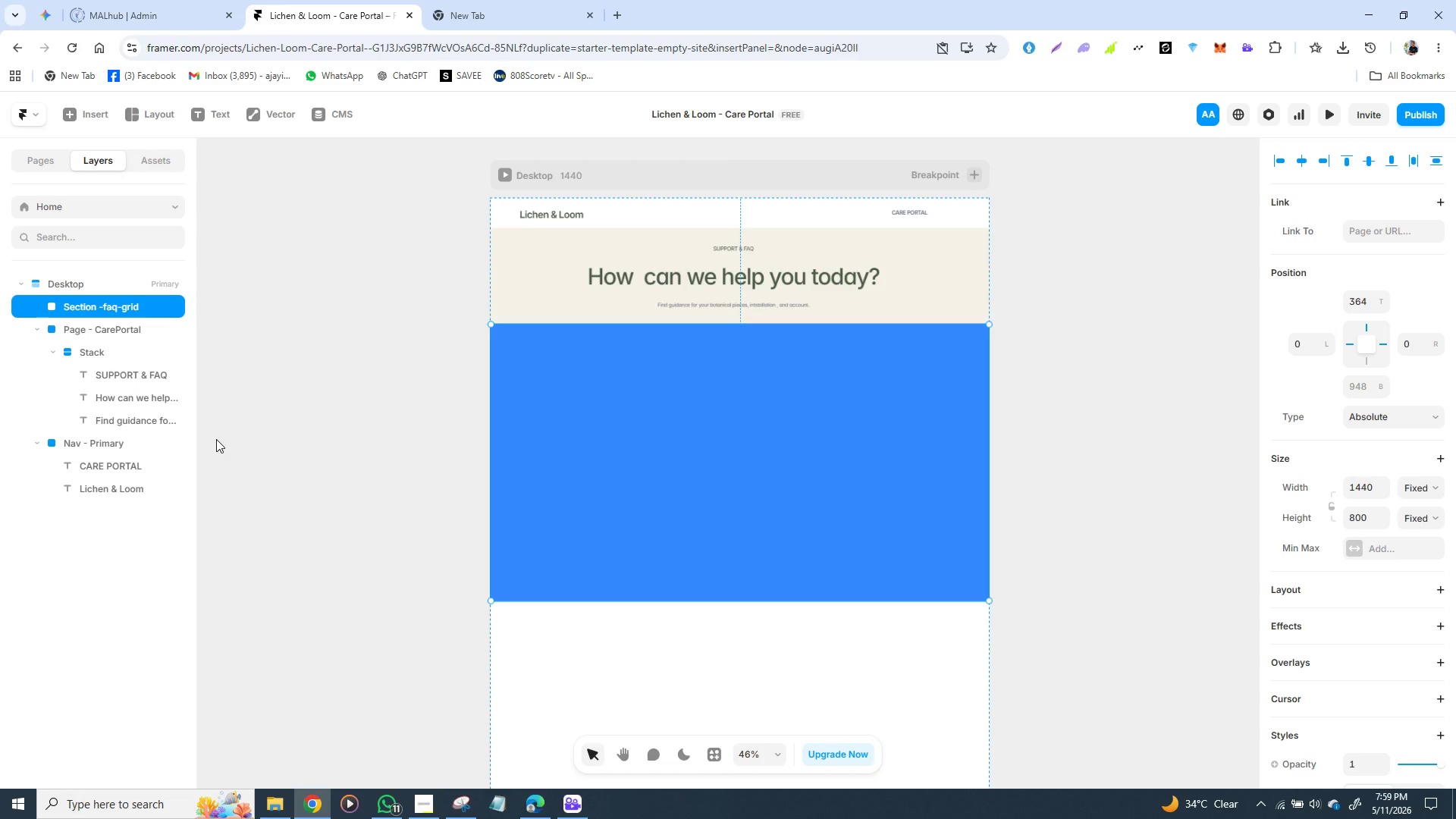 
wait(11.7)
 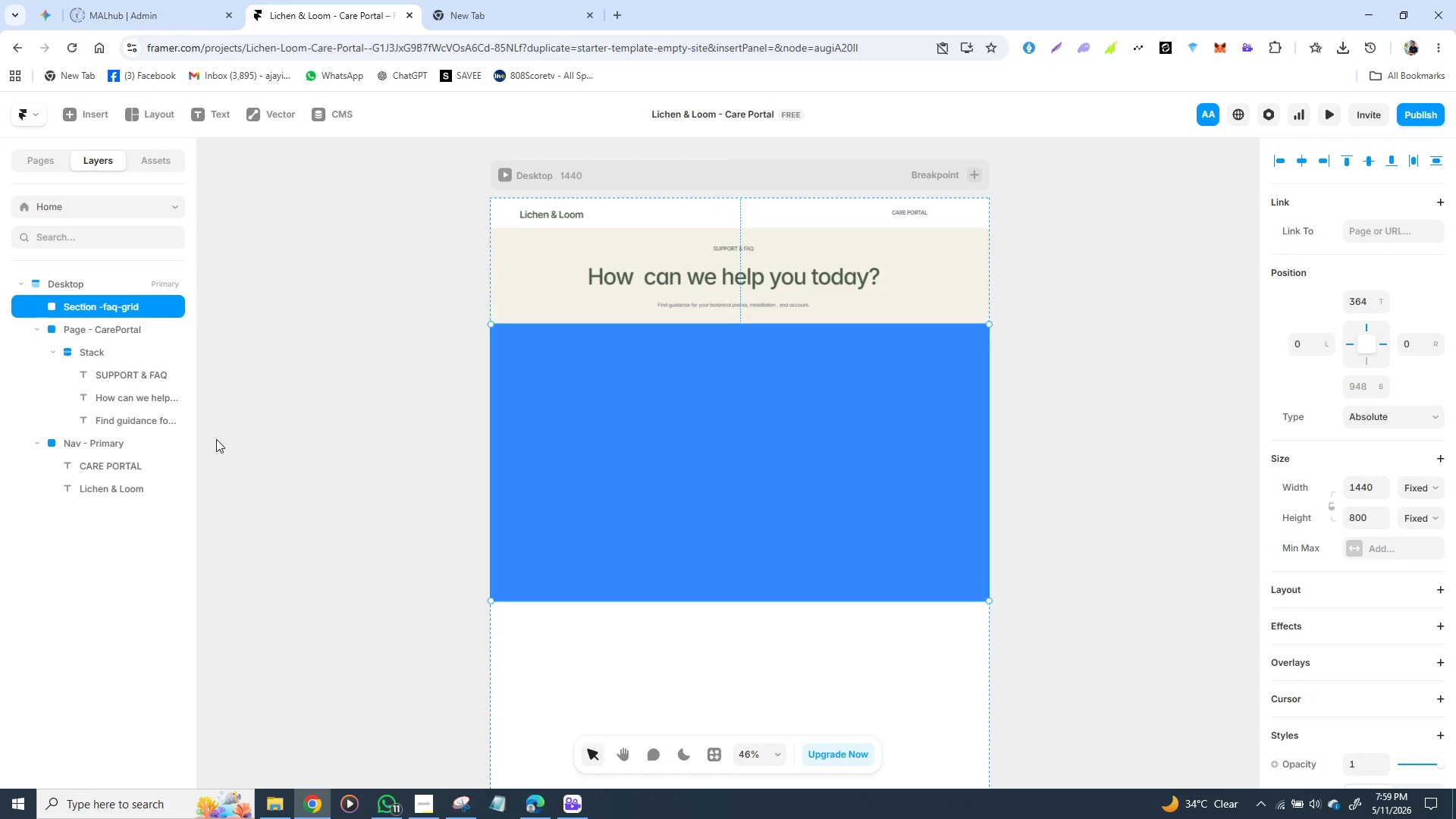 
scroll: coordinate [1332, 615], scroll_direction: down, amount: 2.0
 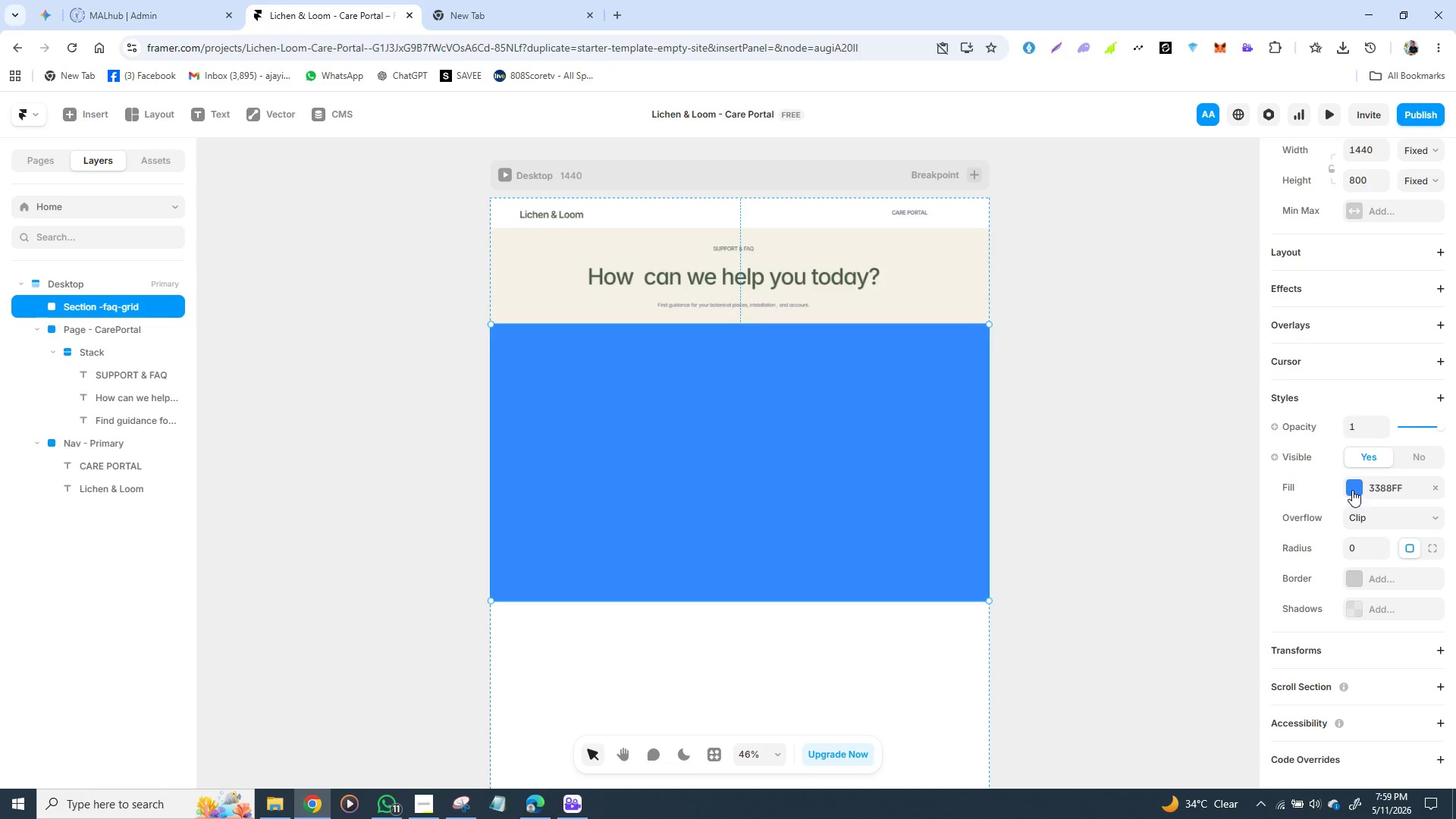 
left_click([1352, 490])
 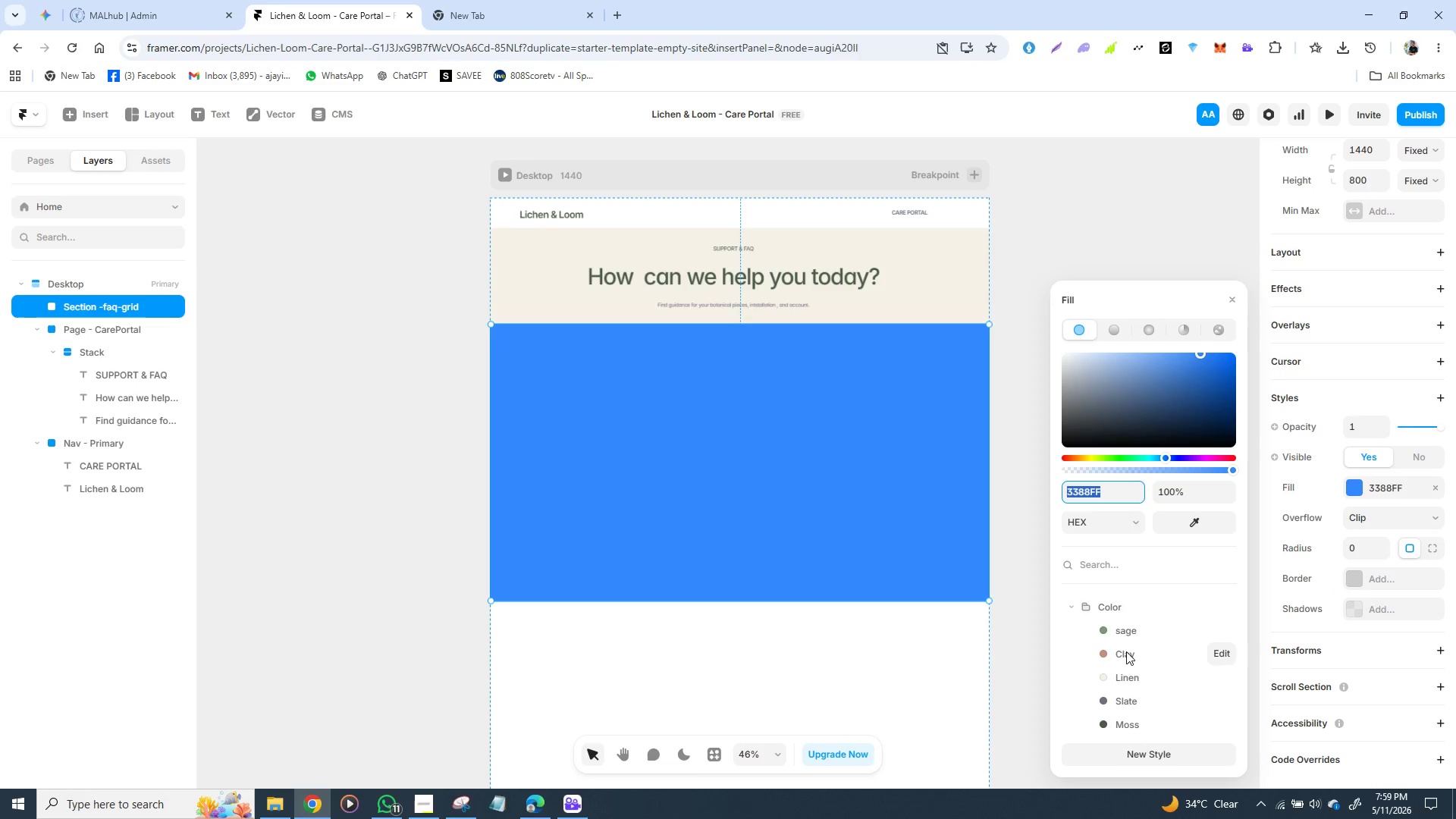 
left_click([1125, 677])
 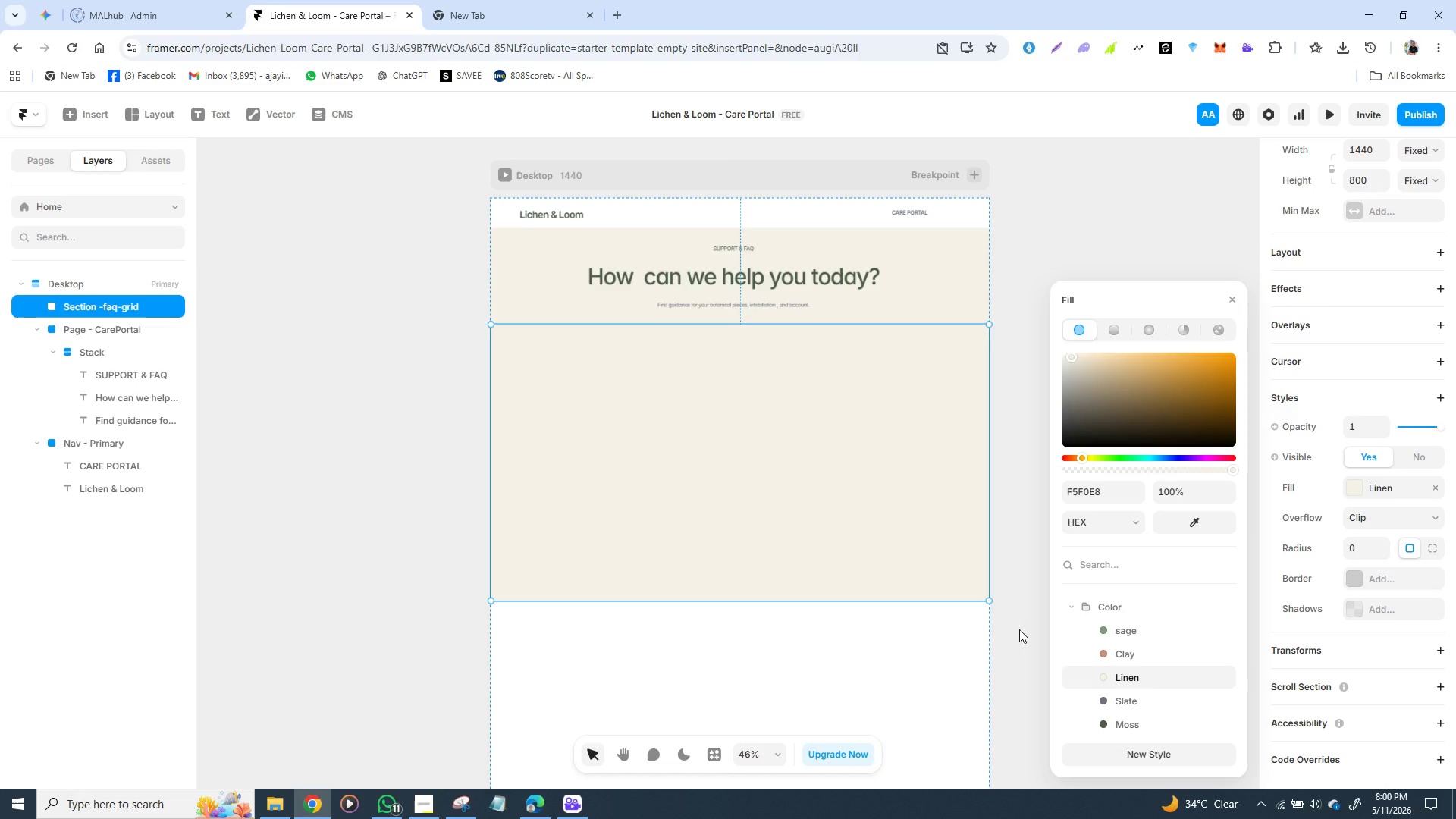 
wait(16.69)
 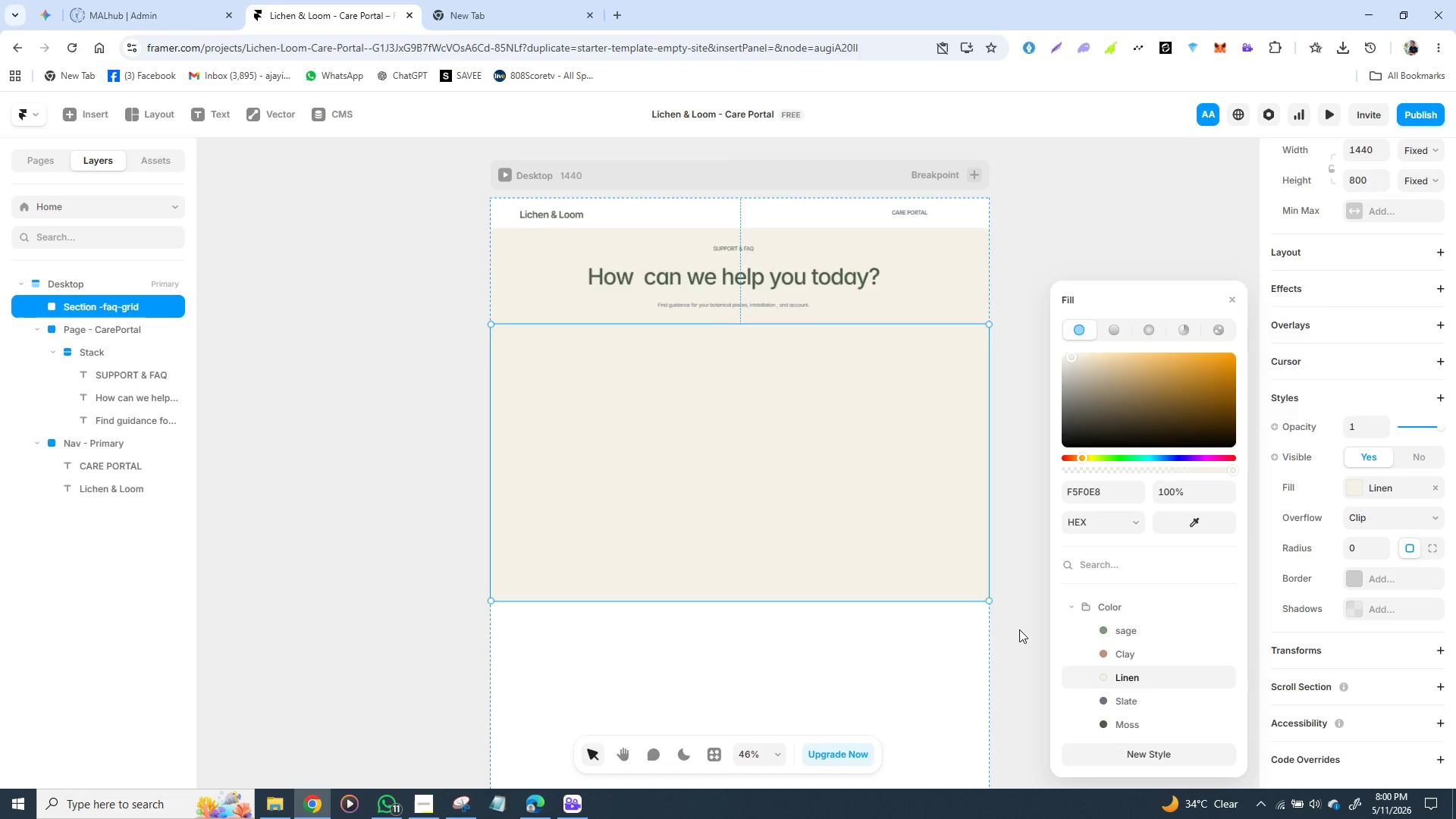 
left_click_drag(start_coordinate=[824, 493], to_coordinate=[824, 503])
 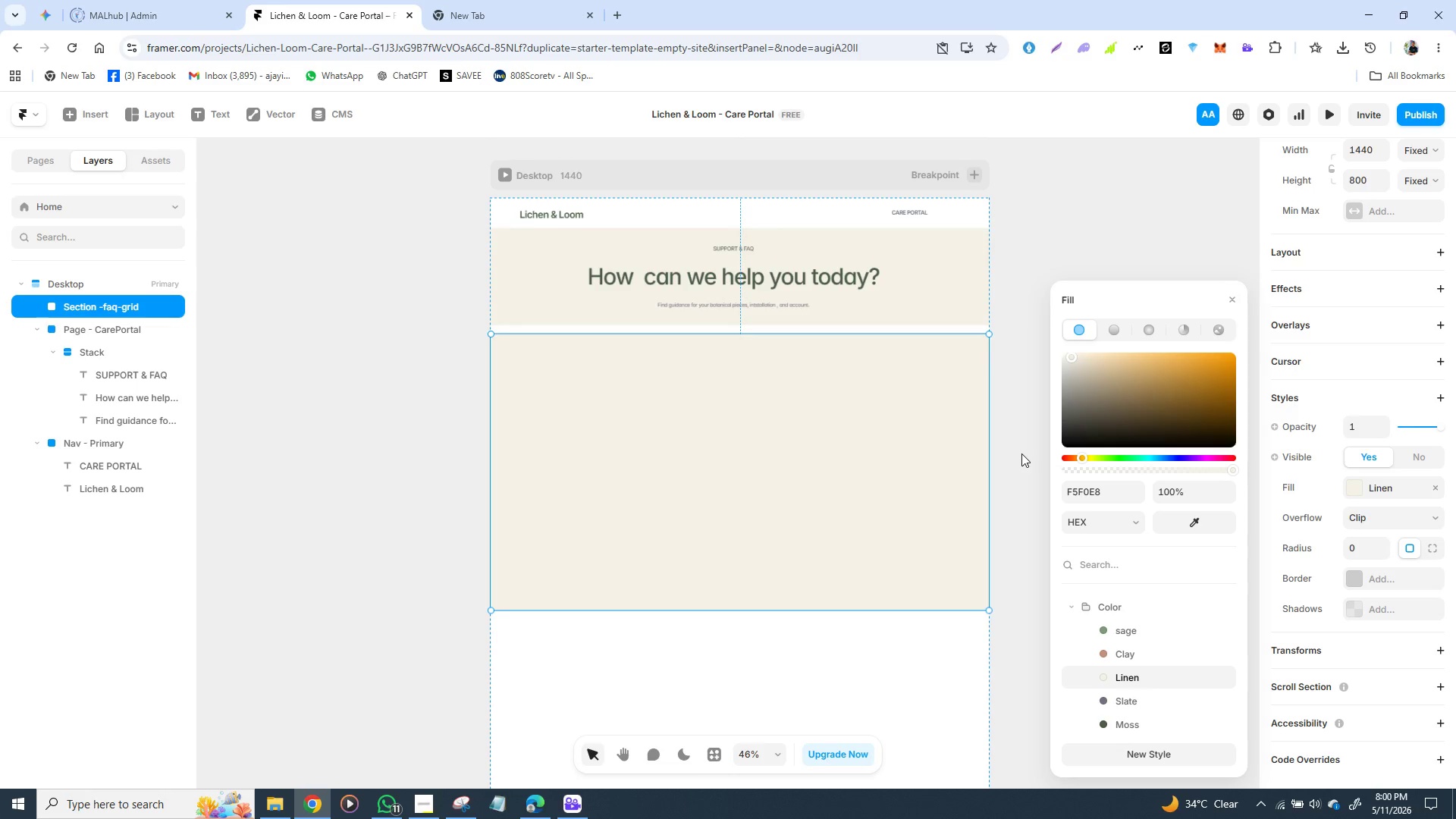 
left_click([1021, 453])
 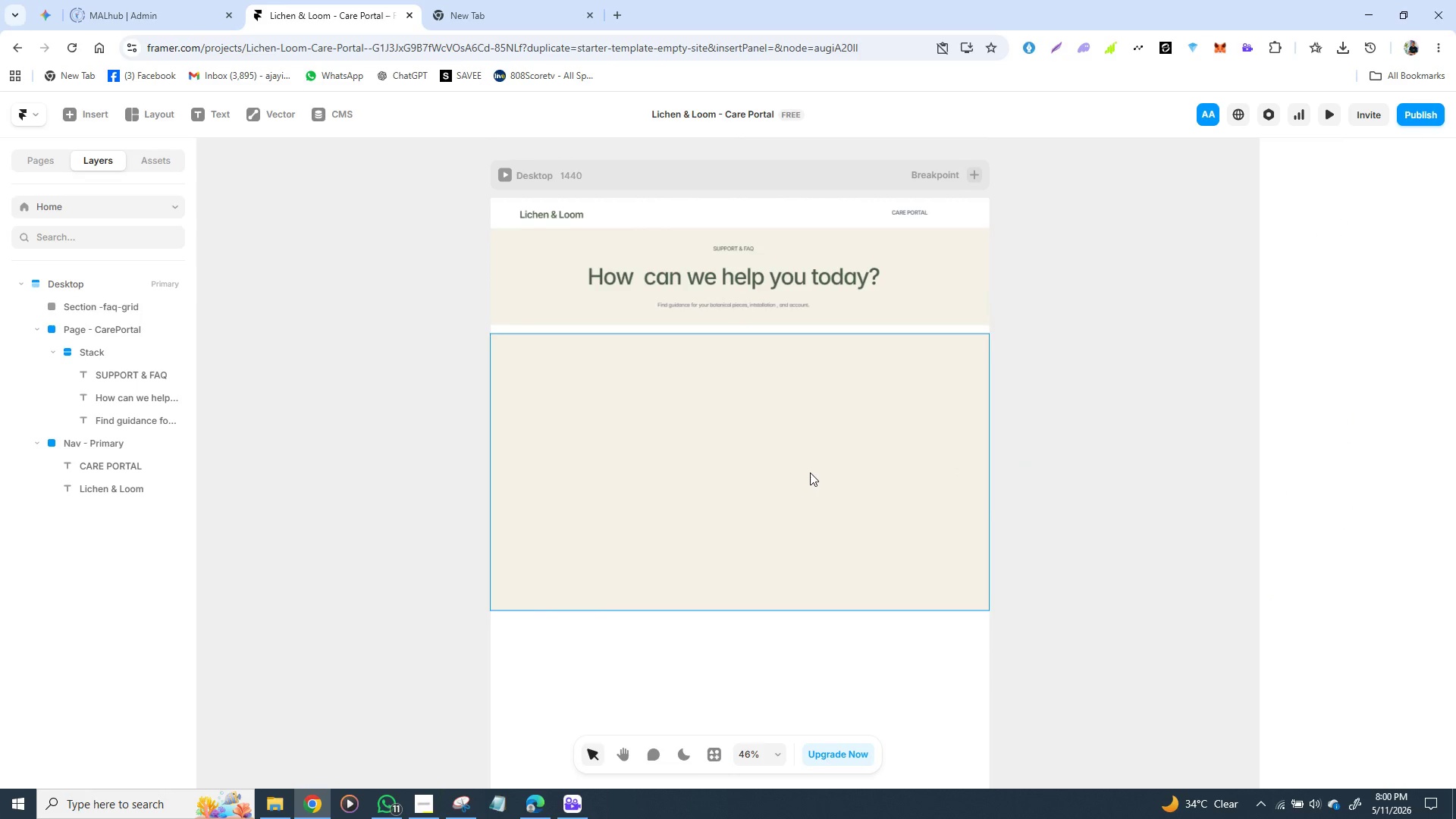 
left_click([810, 472])
 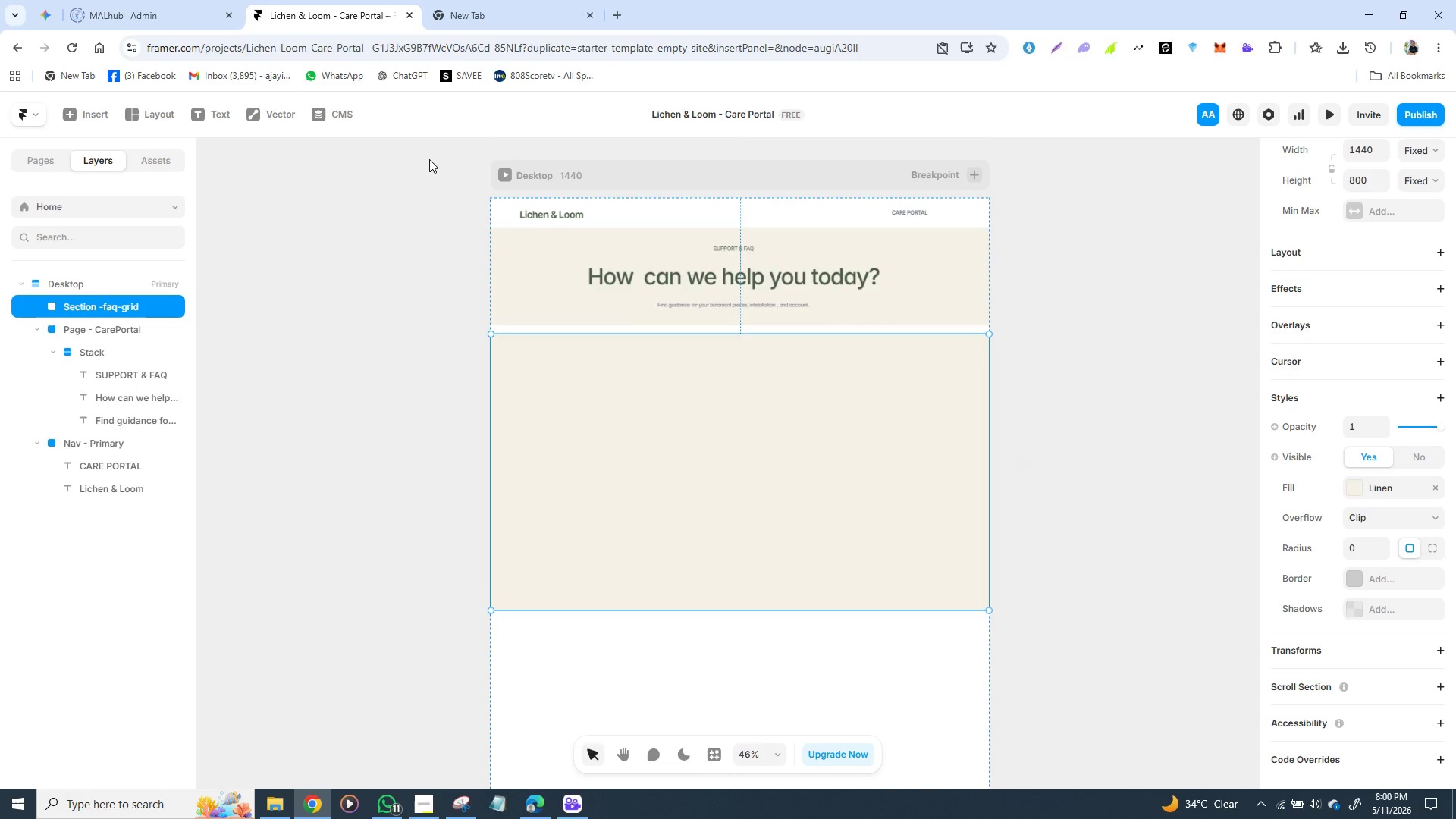 
wait(6.38)
 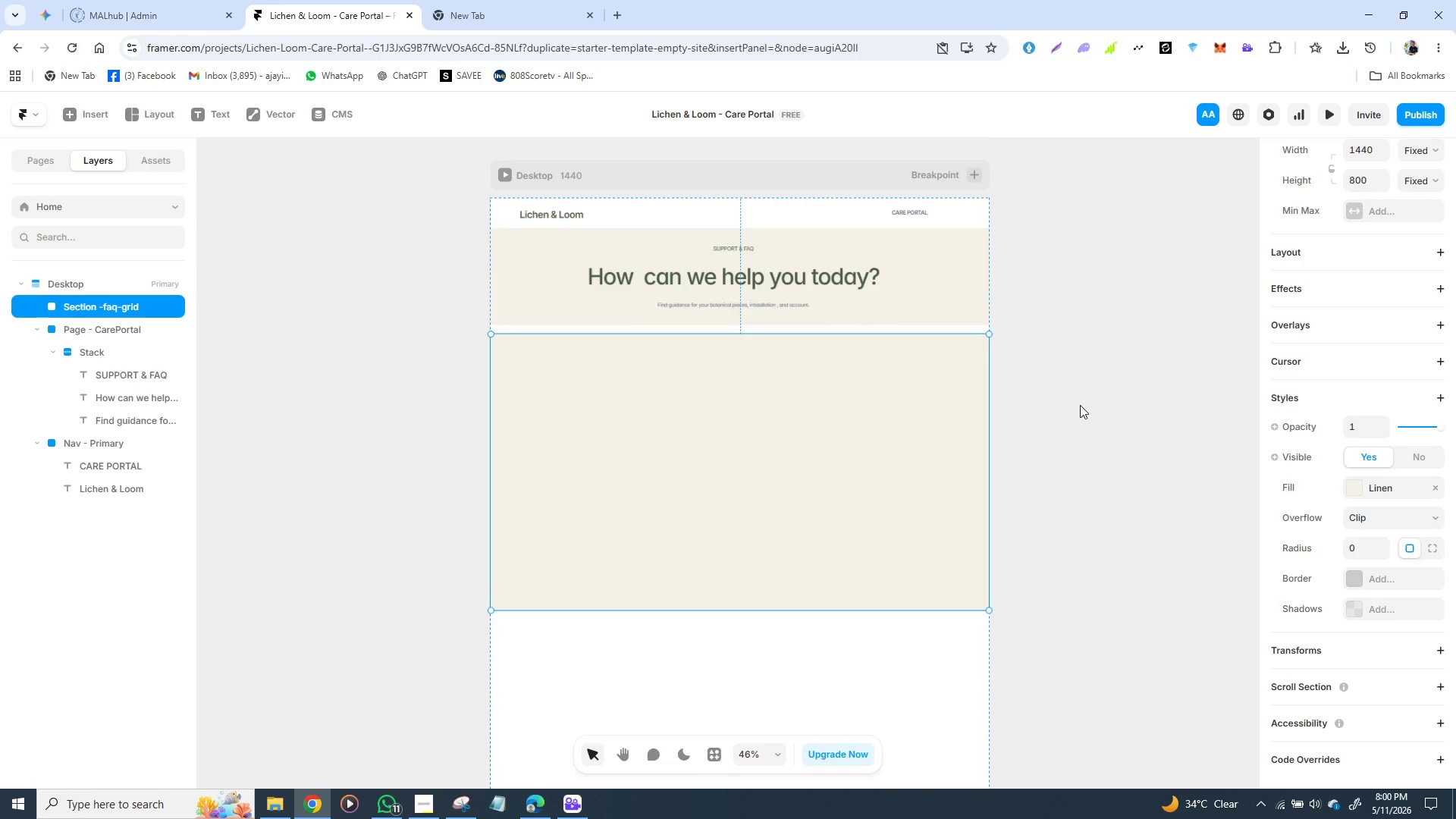 
key(F)
 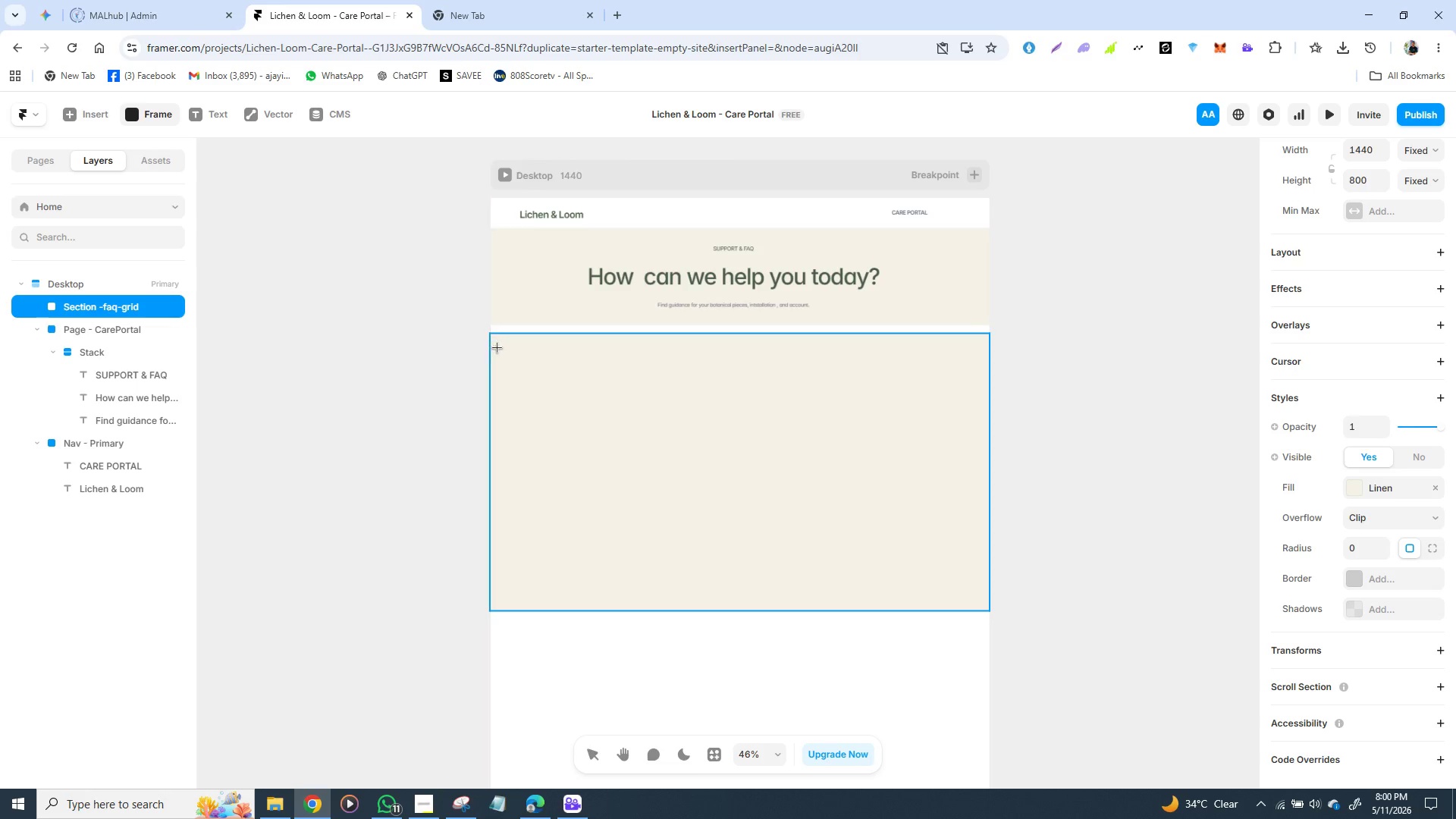 
left_click_drag(start_coordinate=[505, 344], to_coordinate=[692, 457])
 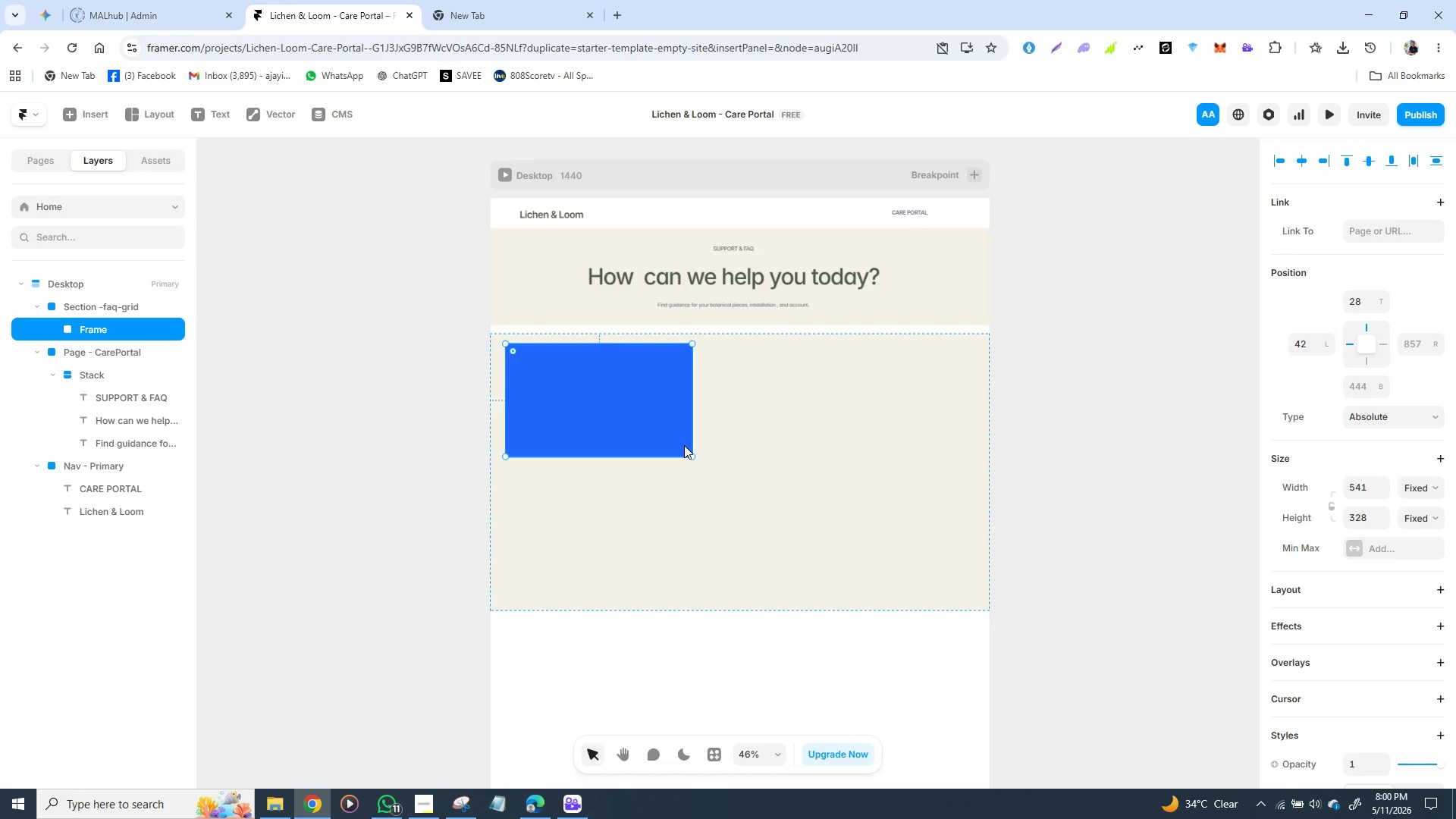 
wait(14.45)
 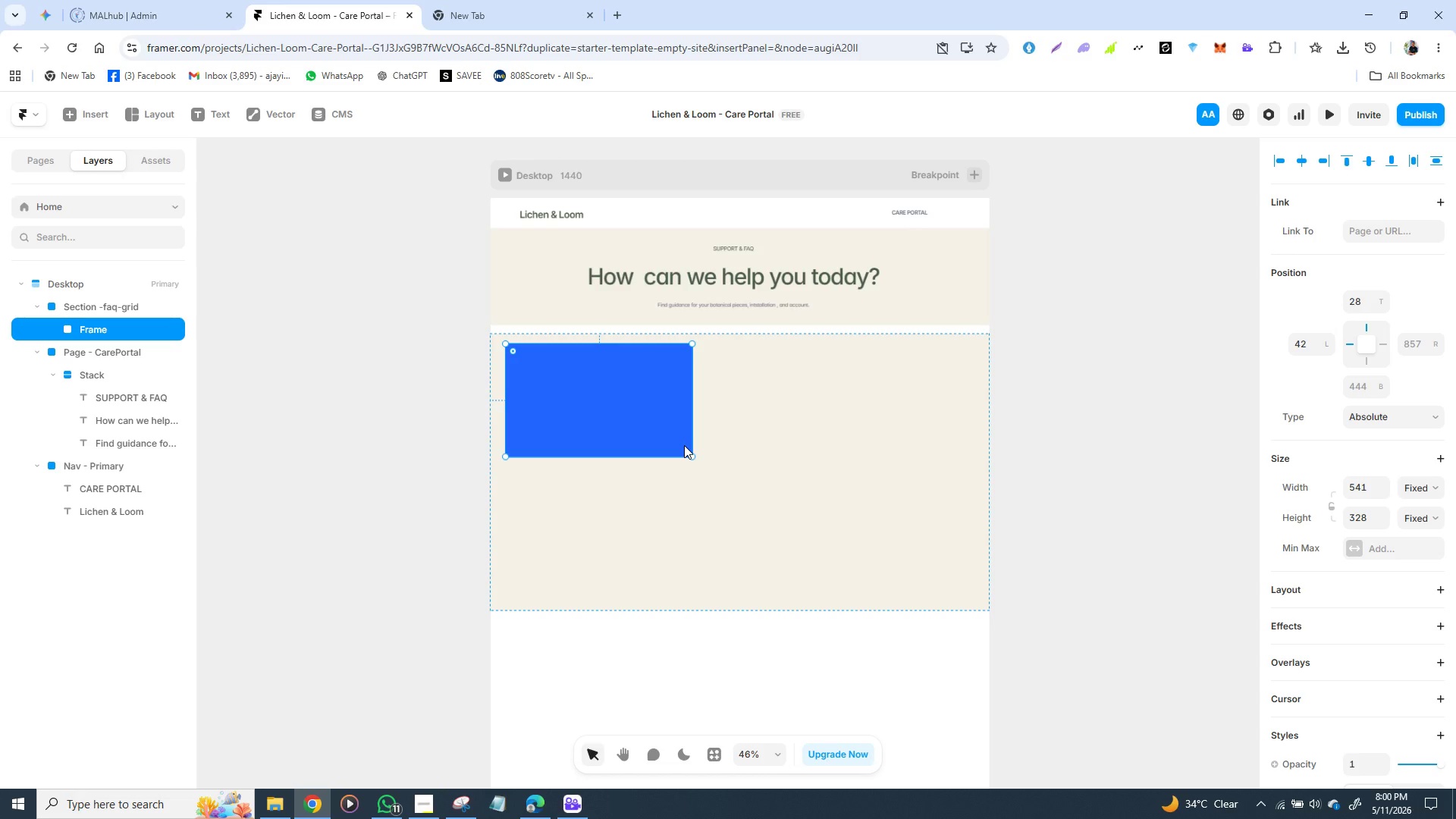 
left_click([1366, 487])
 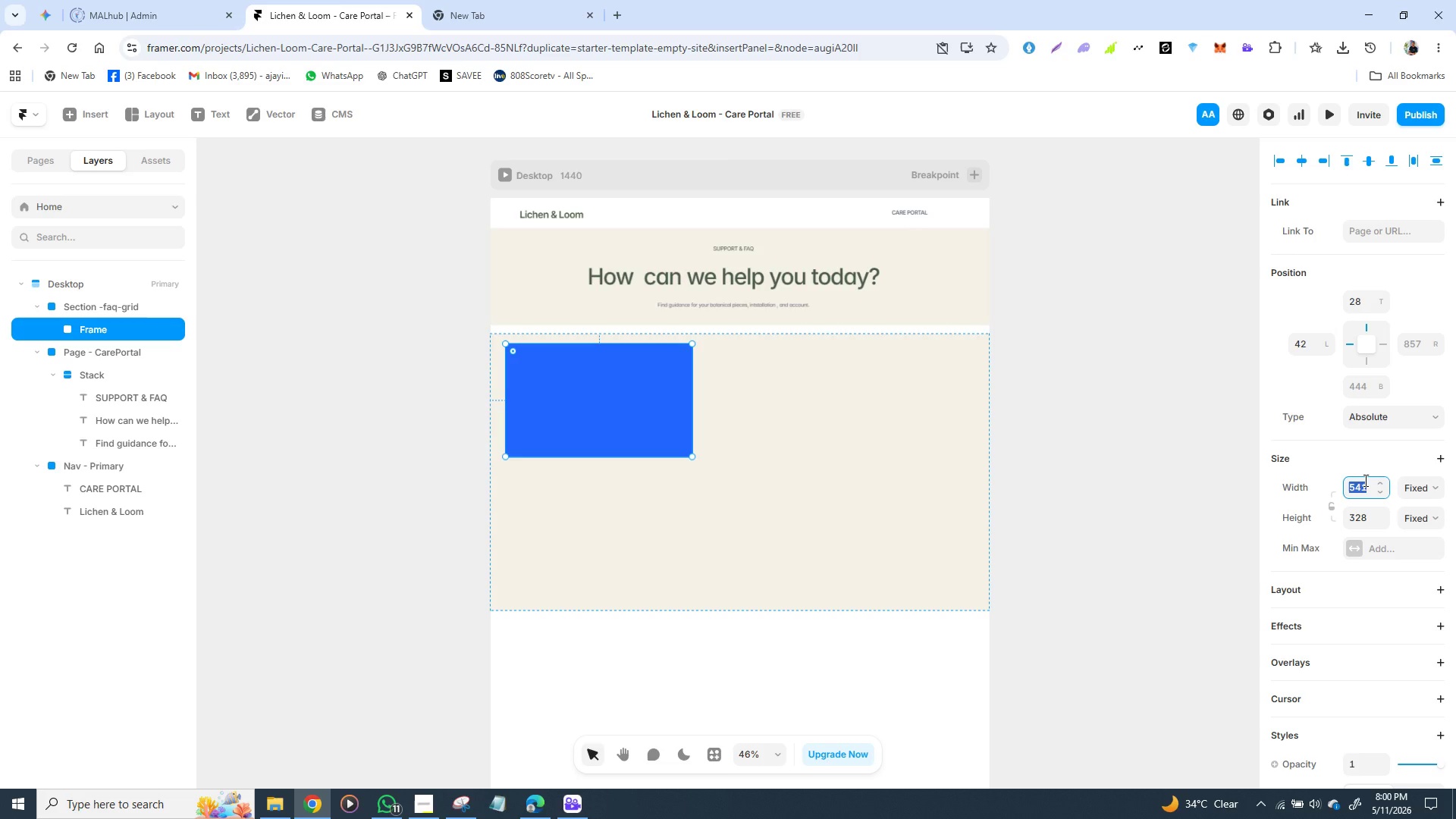 
type(400)
 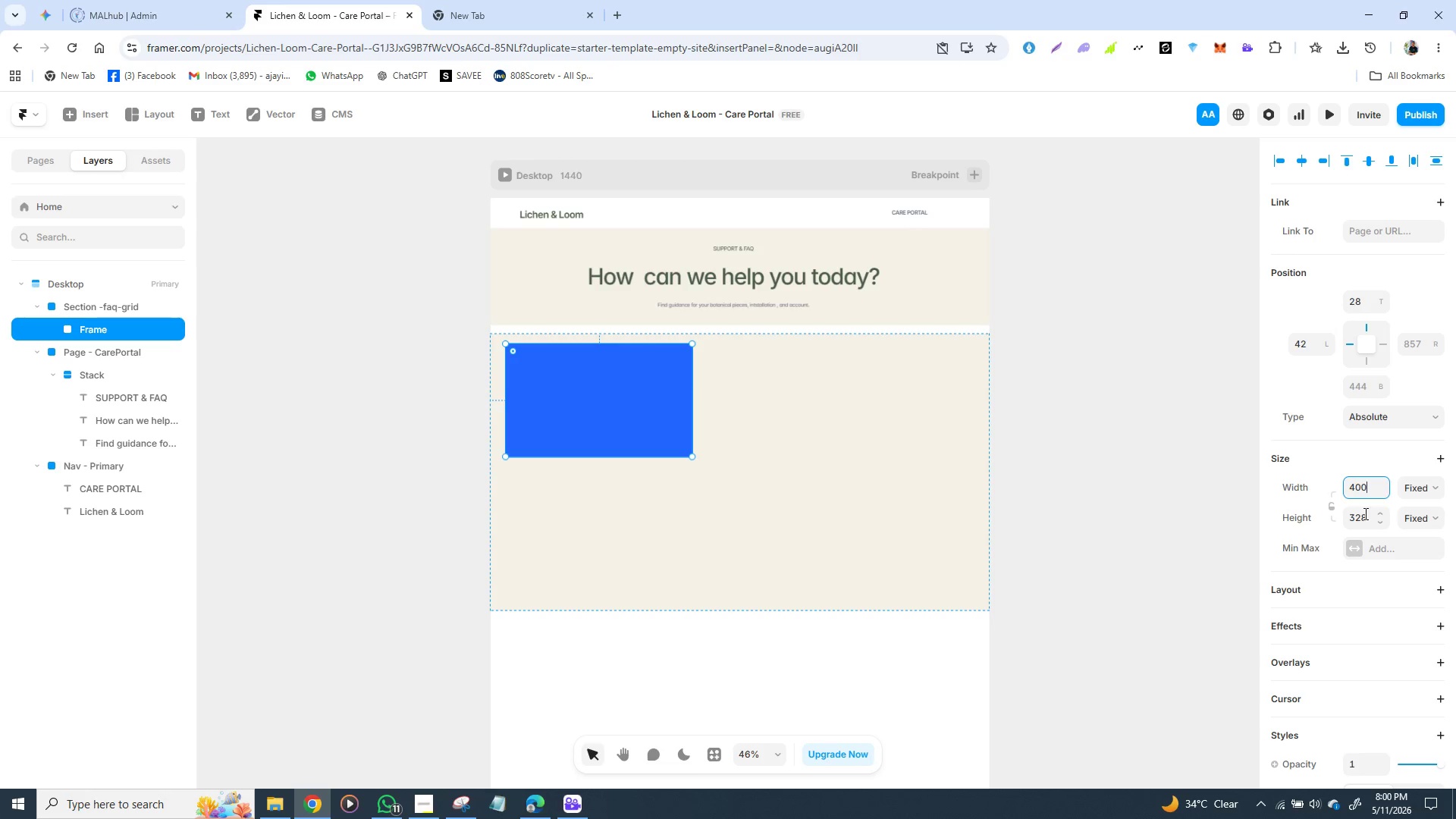 
left_click([1364, 513])
 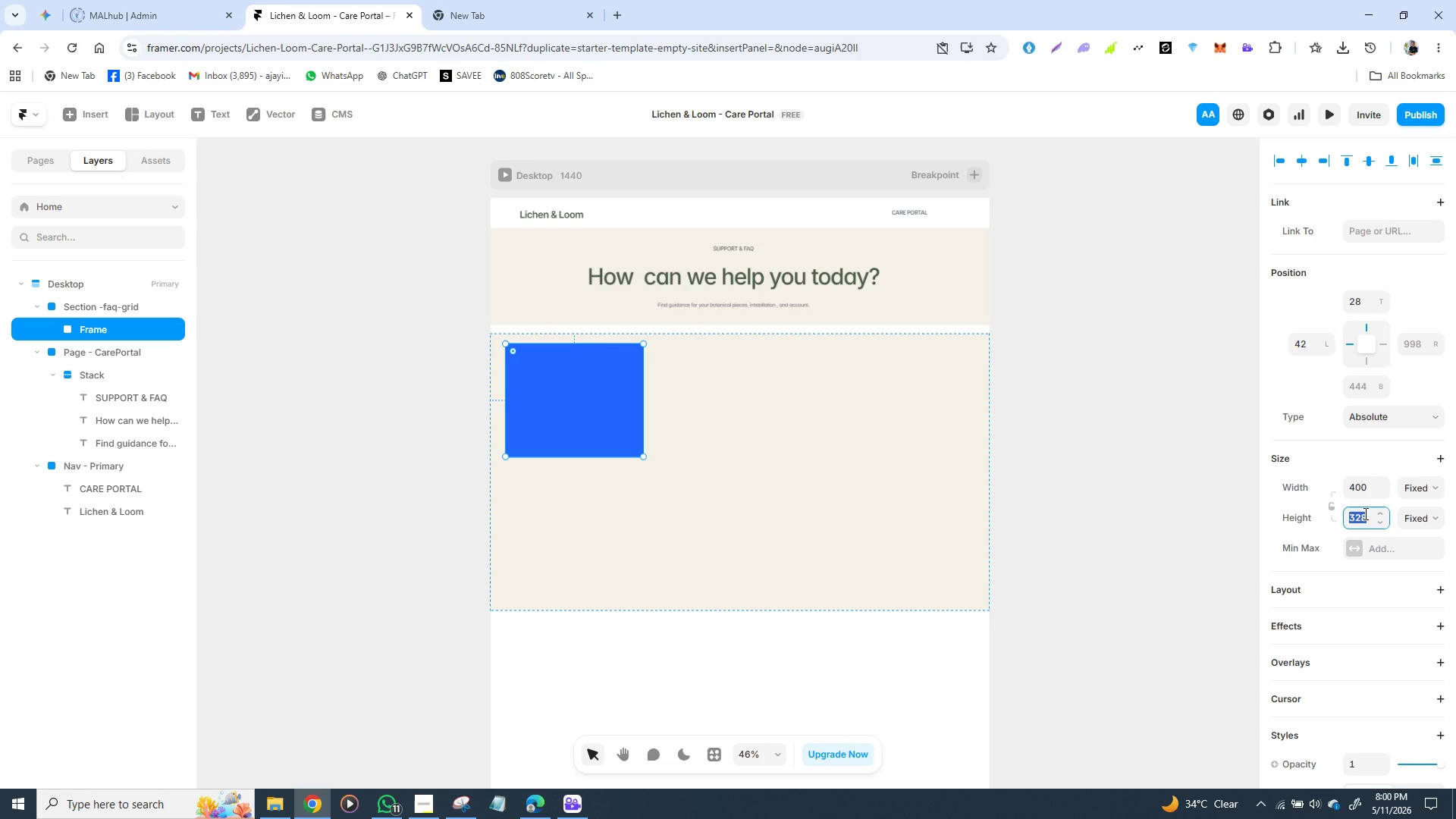 
wait(10.7)
 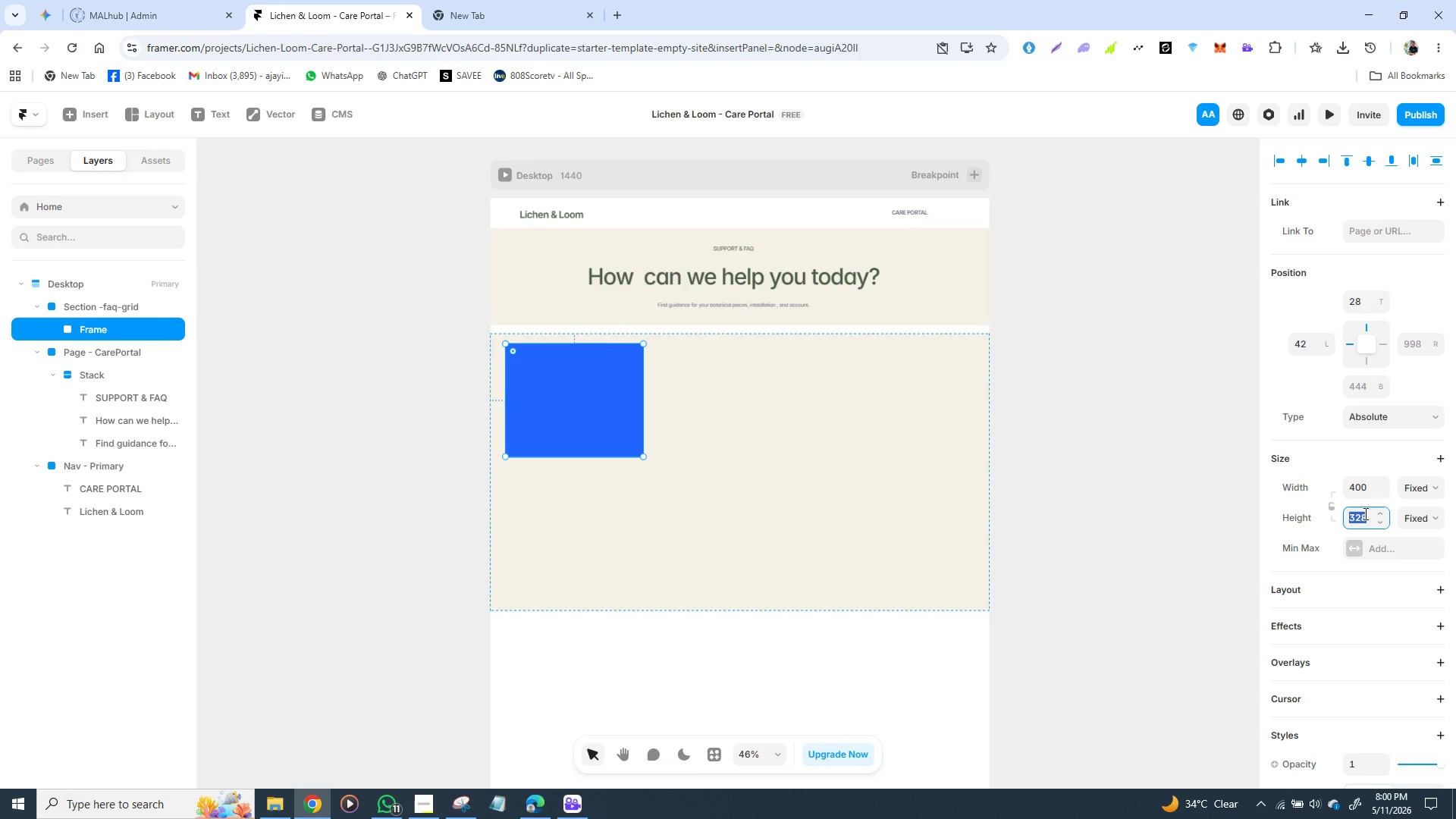 
type(600)
 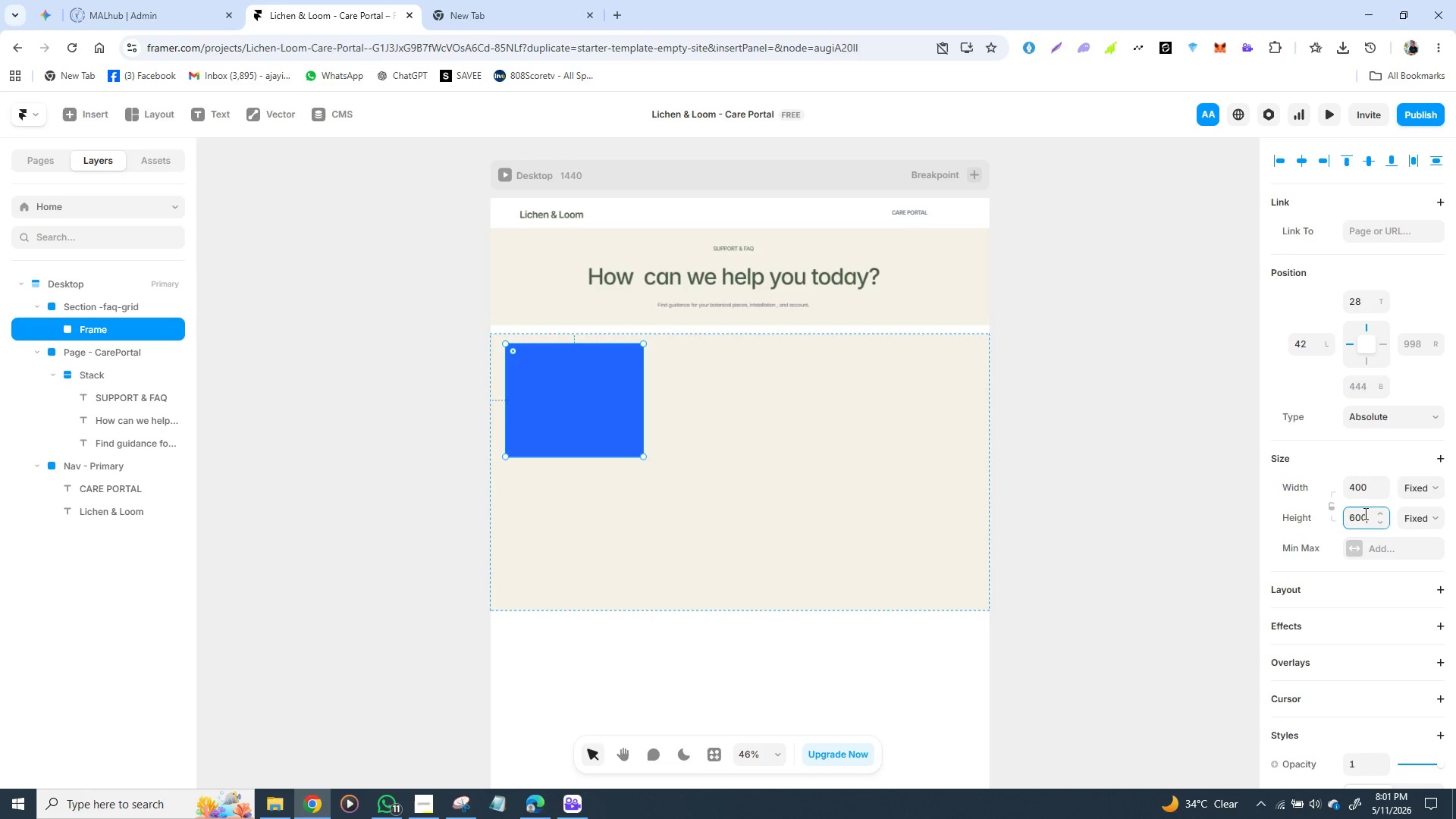 
key(Enter)
 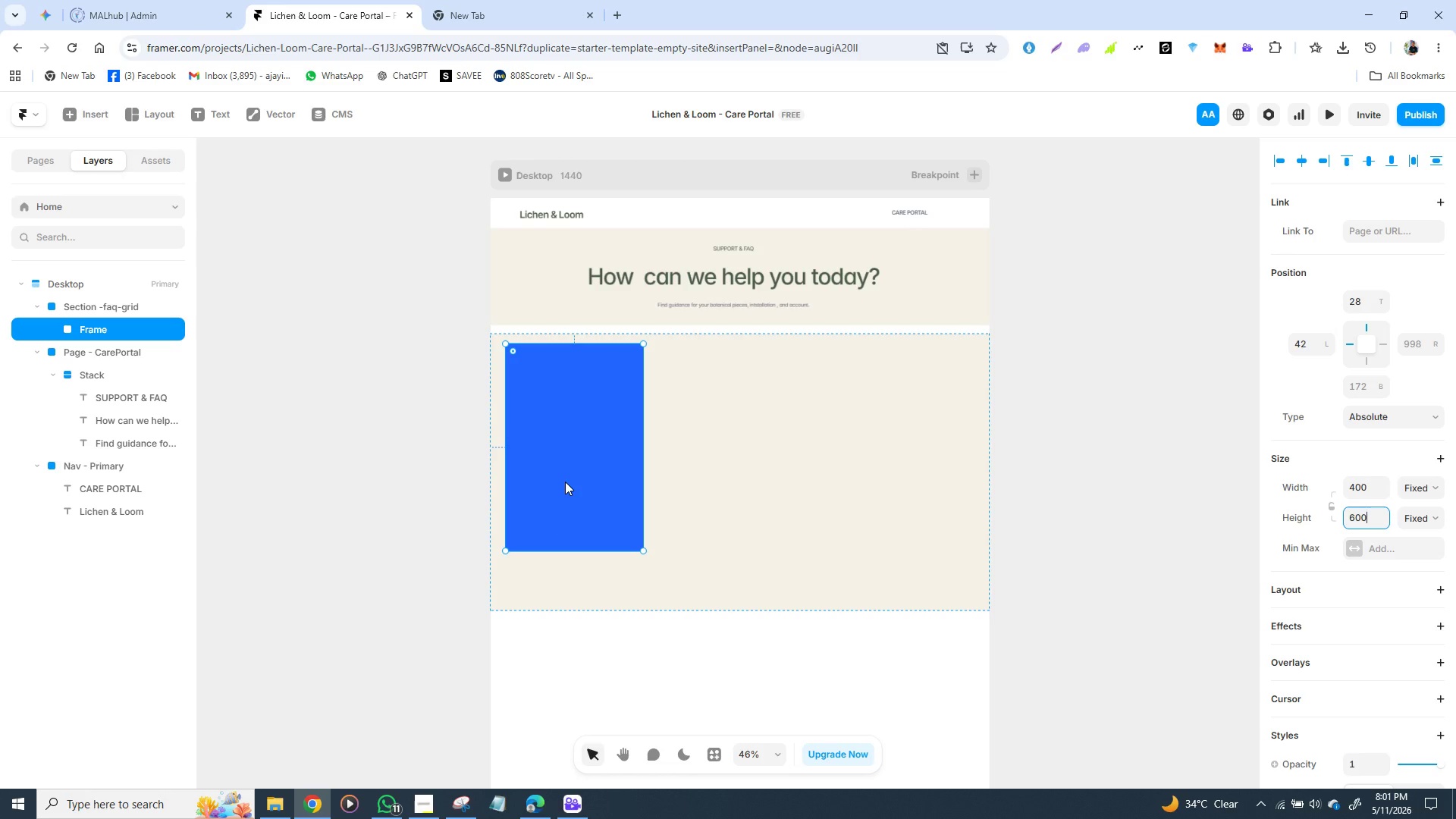 
left_click_drag(start_coordinate=[573, 461], to_coordinate=[572, 480])
 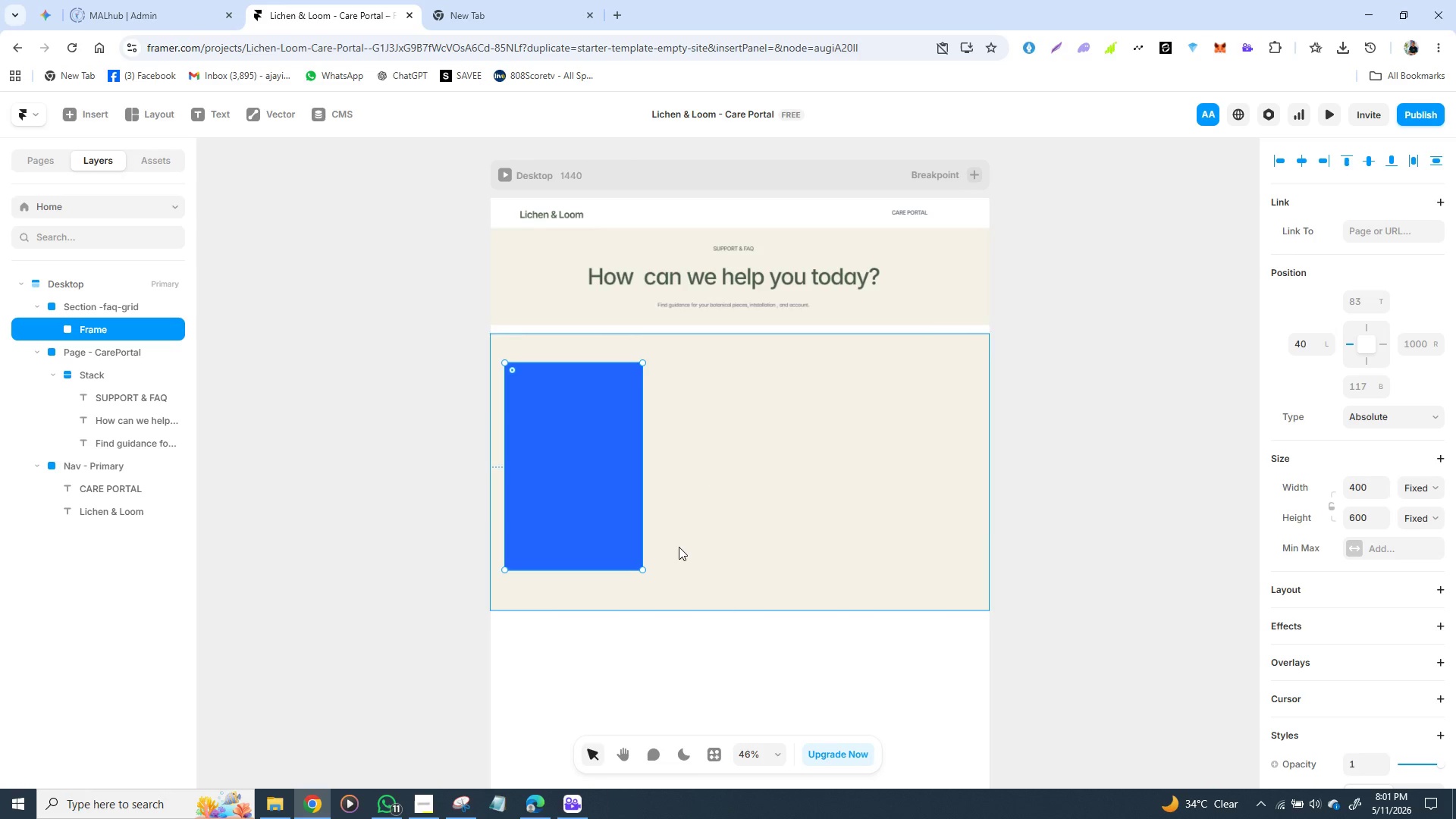 
key(Control+D)
 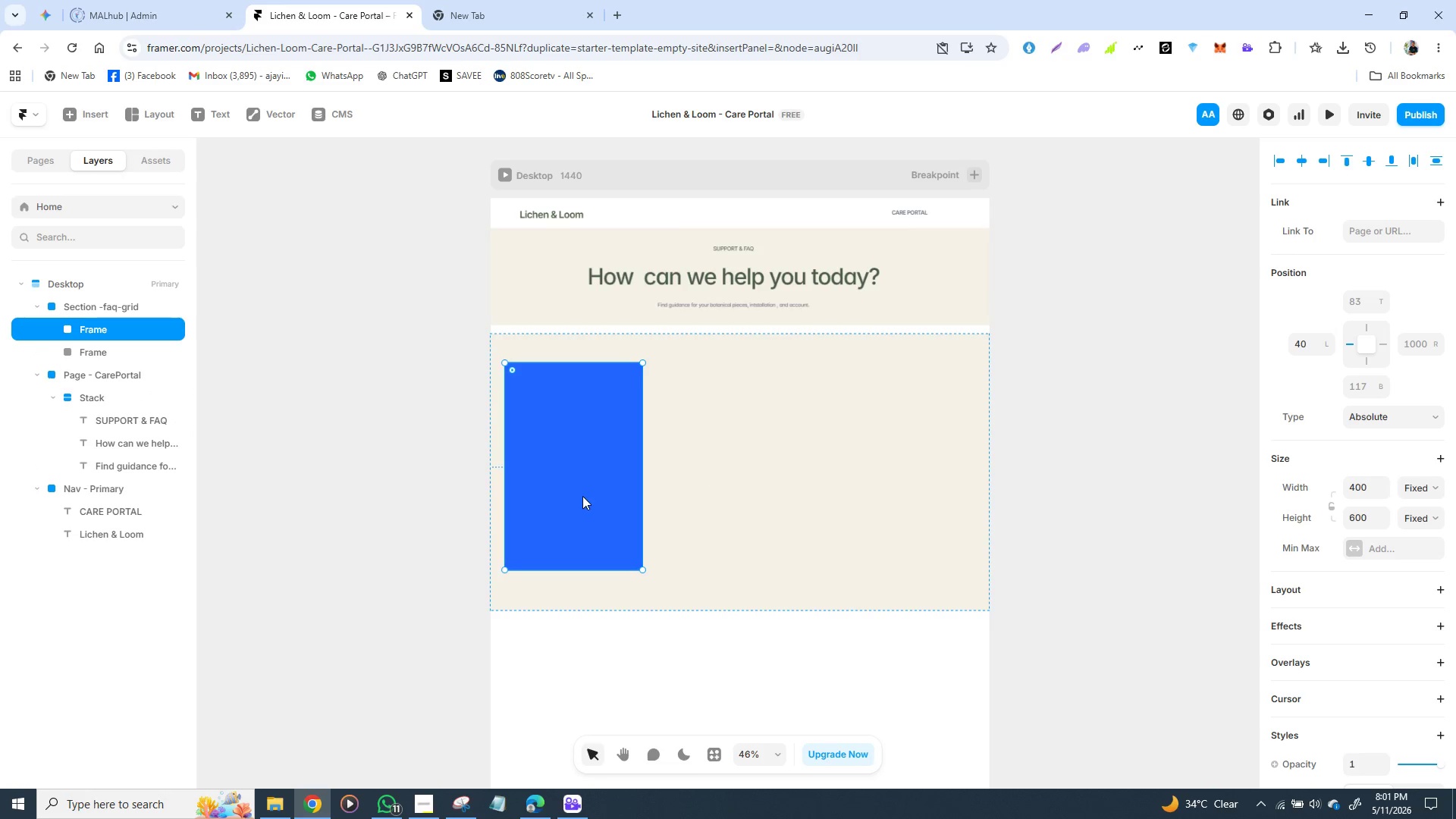 
left_click_drag(start_coordinate=[582, 496], to_coordinate=[745, 496])
 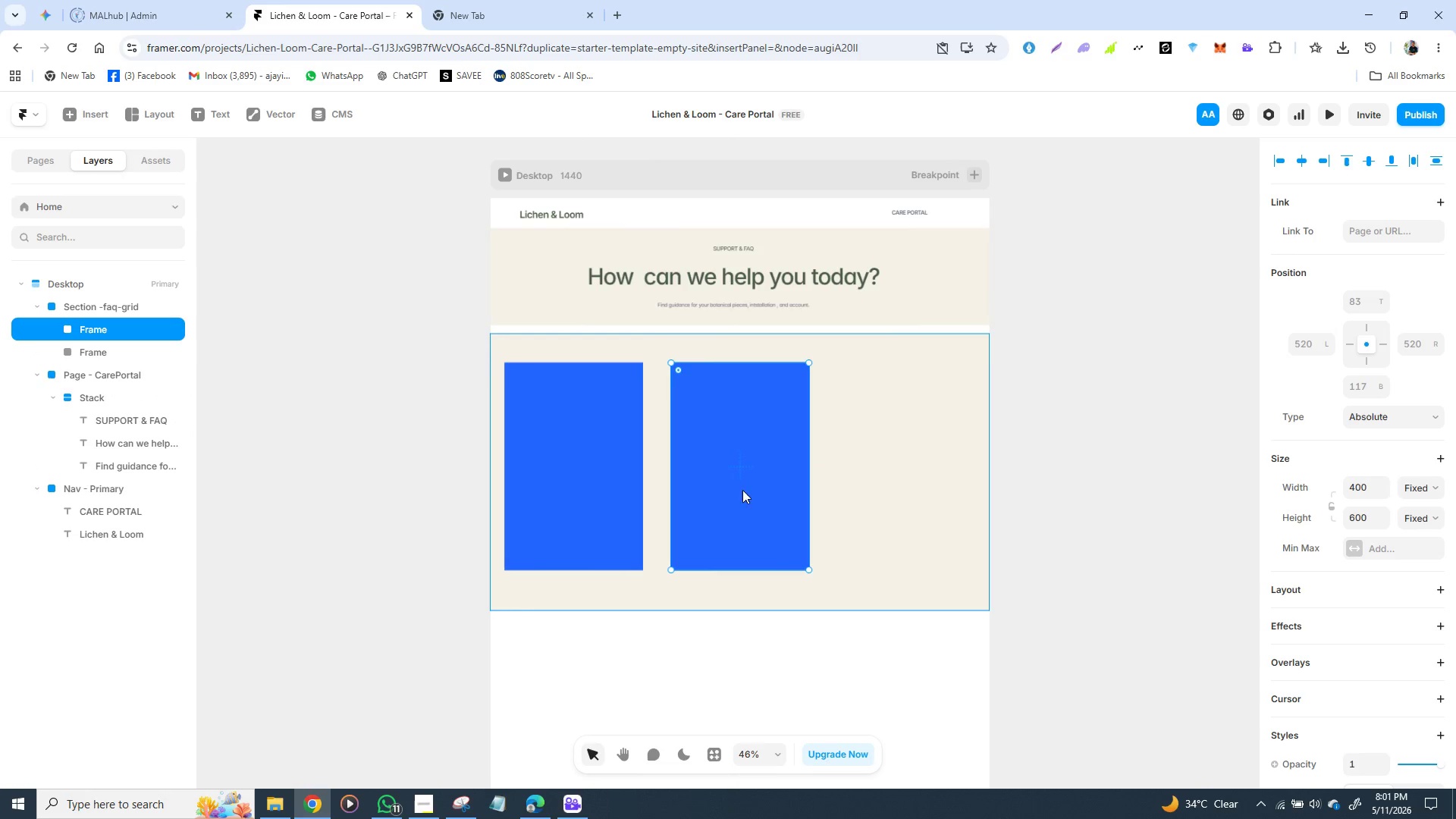 
key(Control+D)
 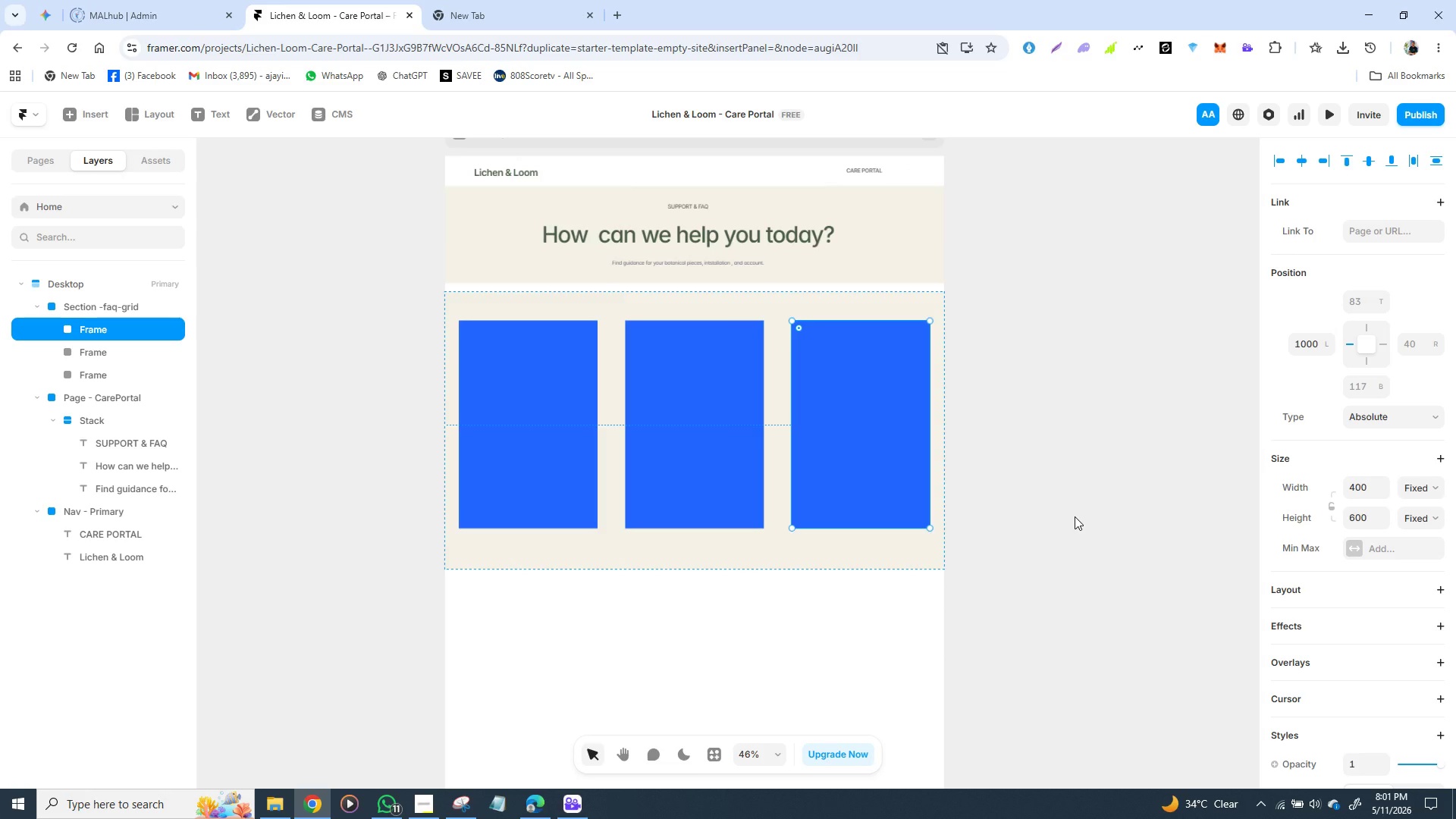 
wait(12.3)
 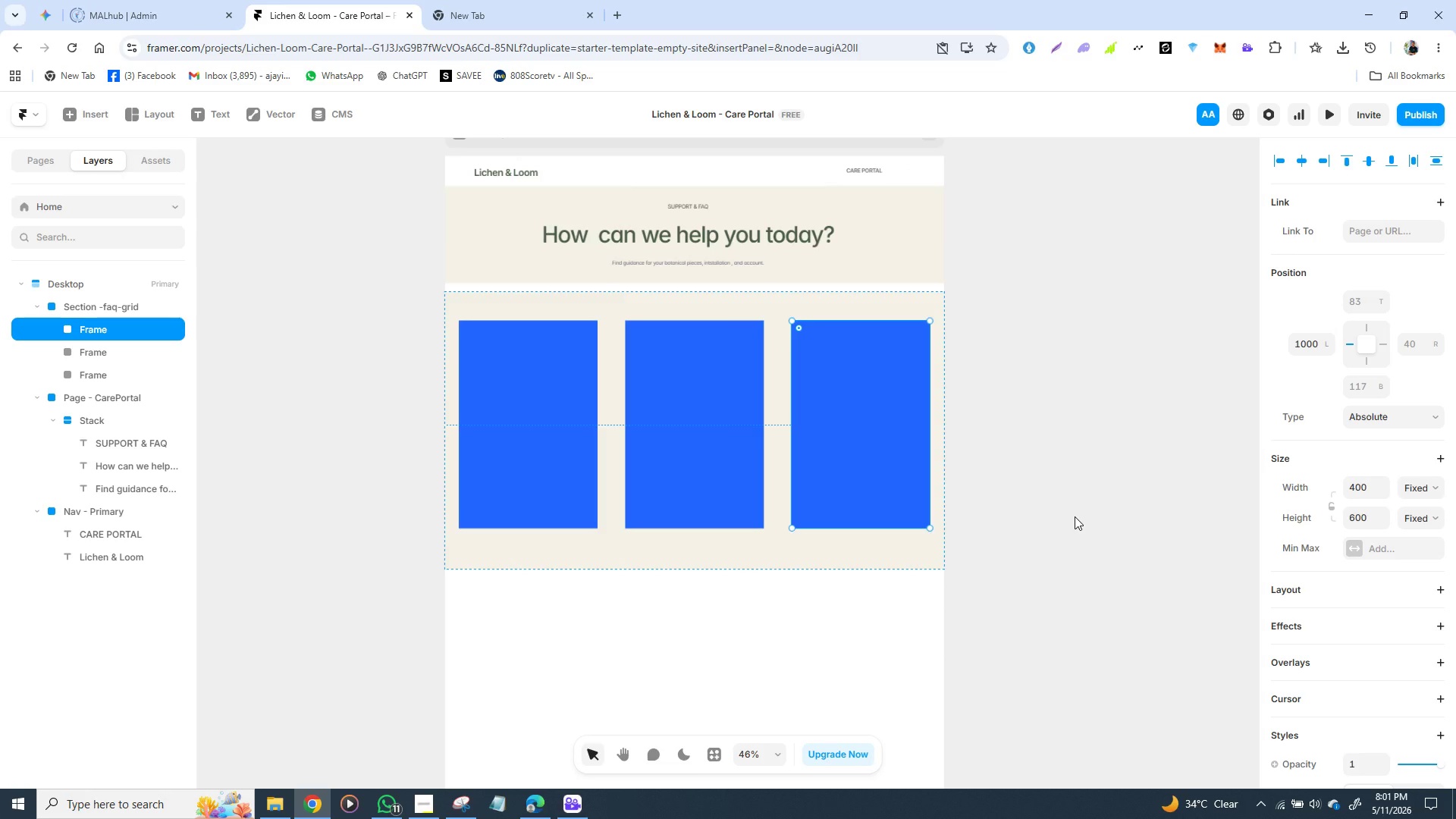 
double_click([81, 325])
 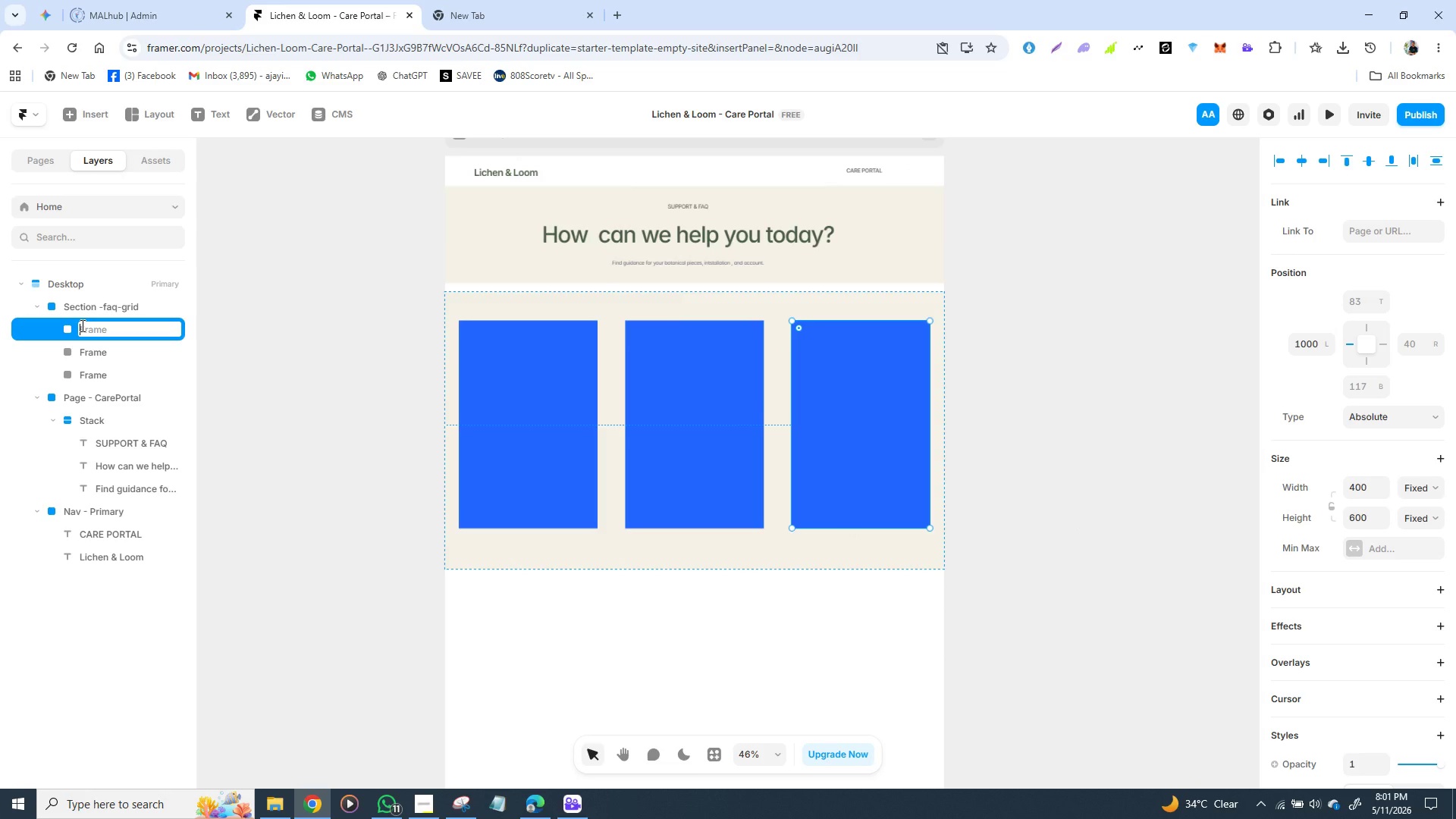 
triple_click([81, 325])
 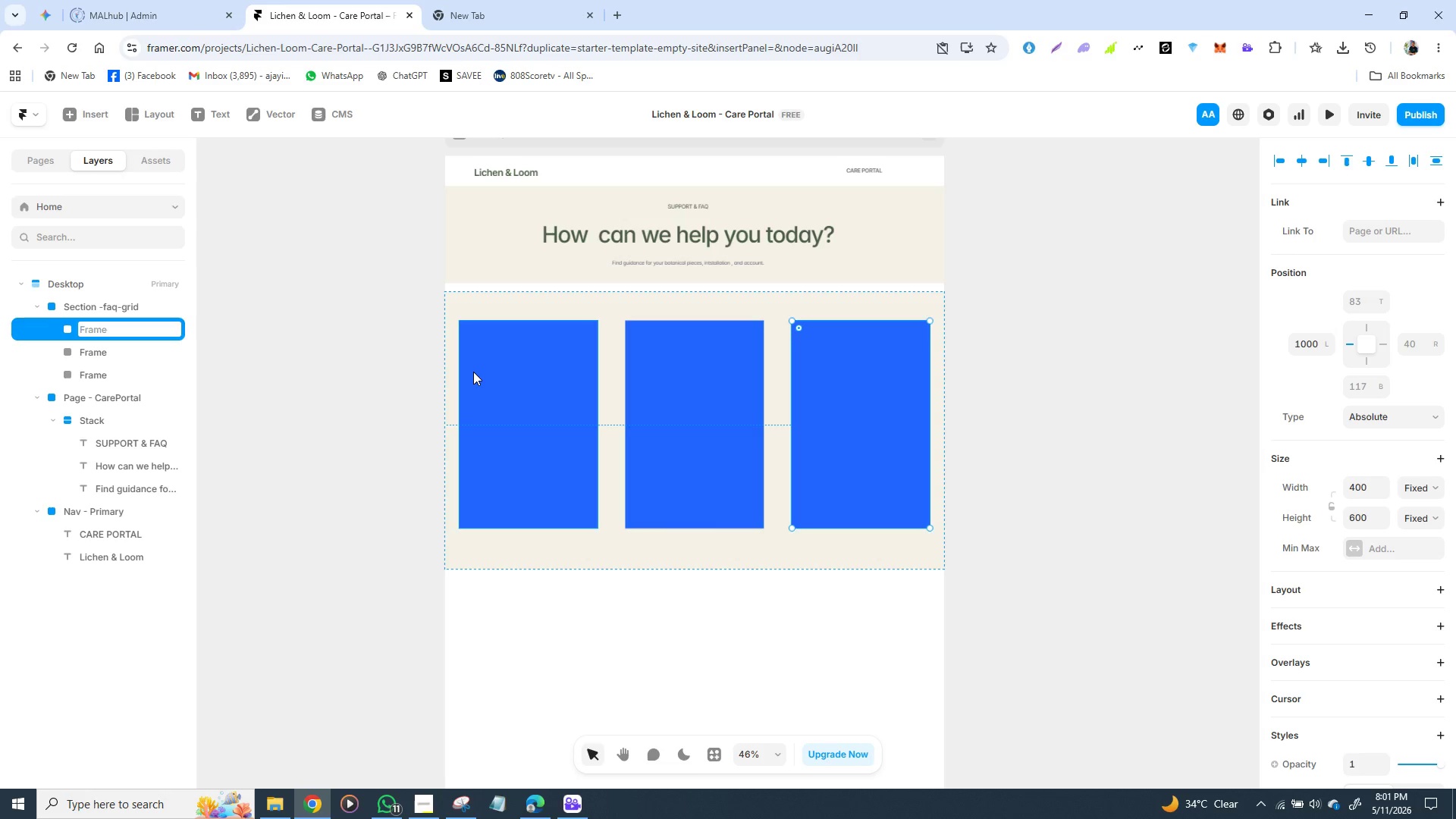 
left_click([475, 372])
 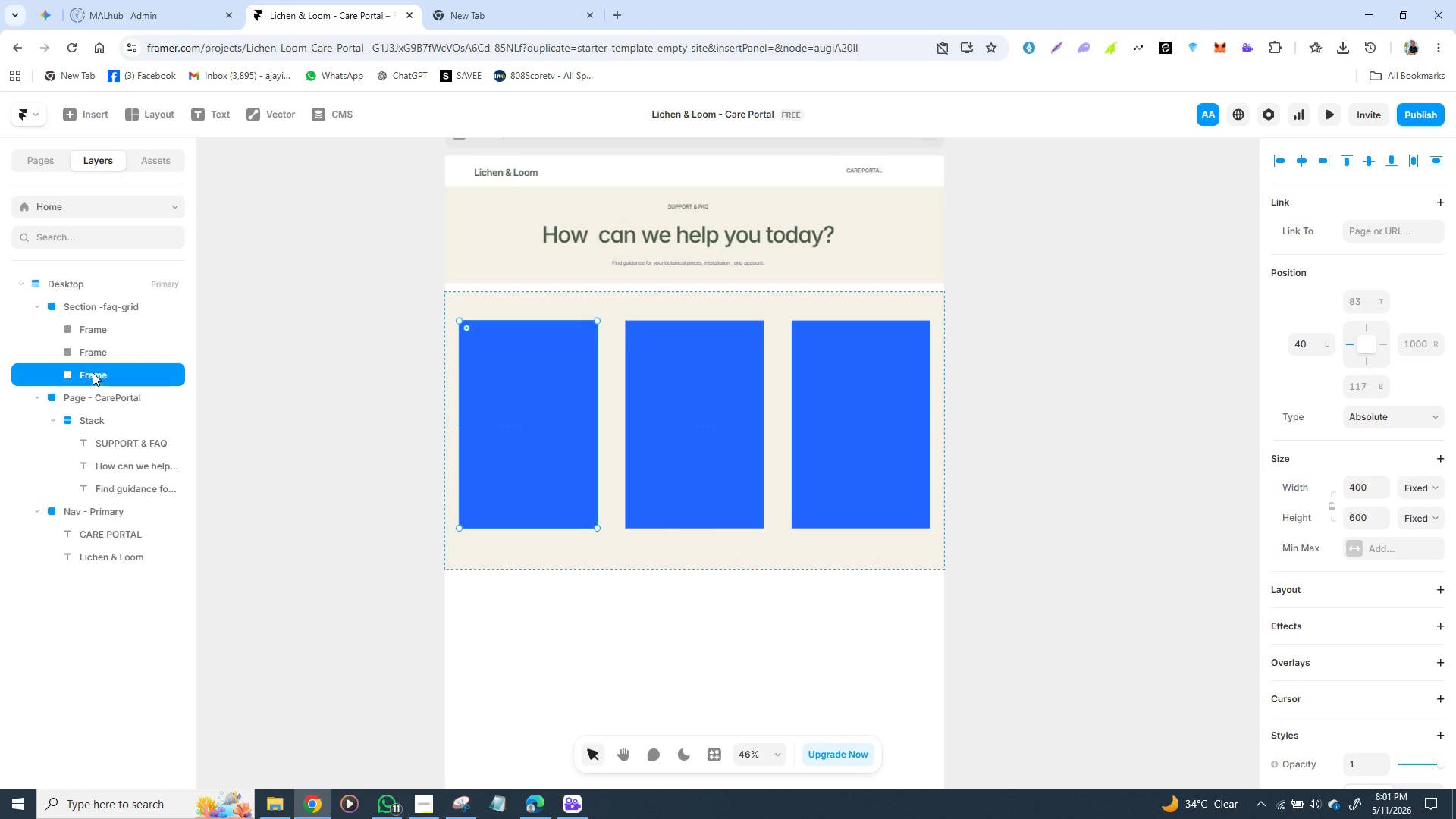 
double_click([93, 372])
 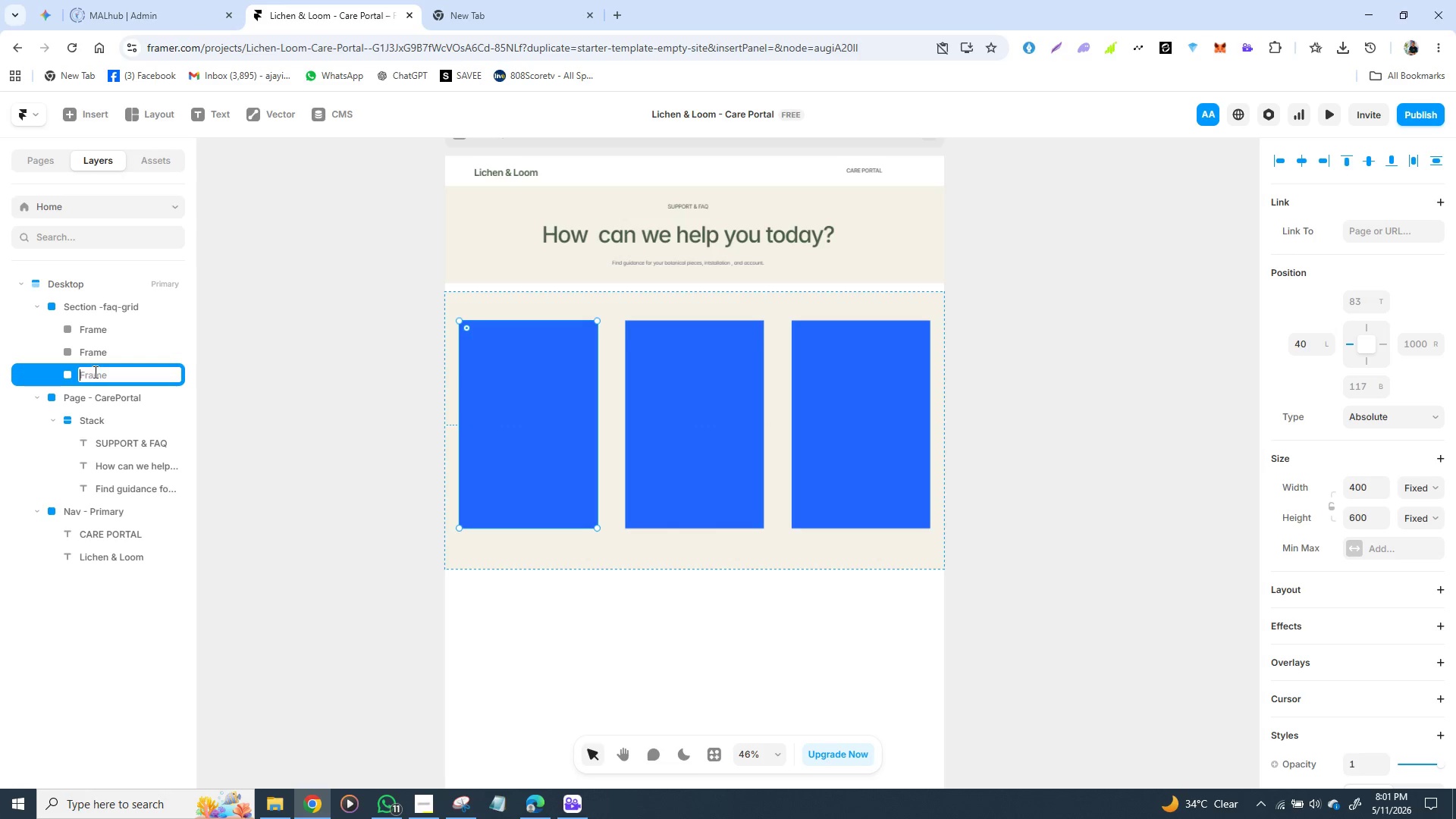 
triple_click([93, 372])
 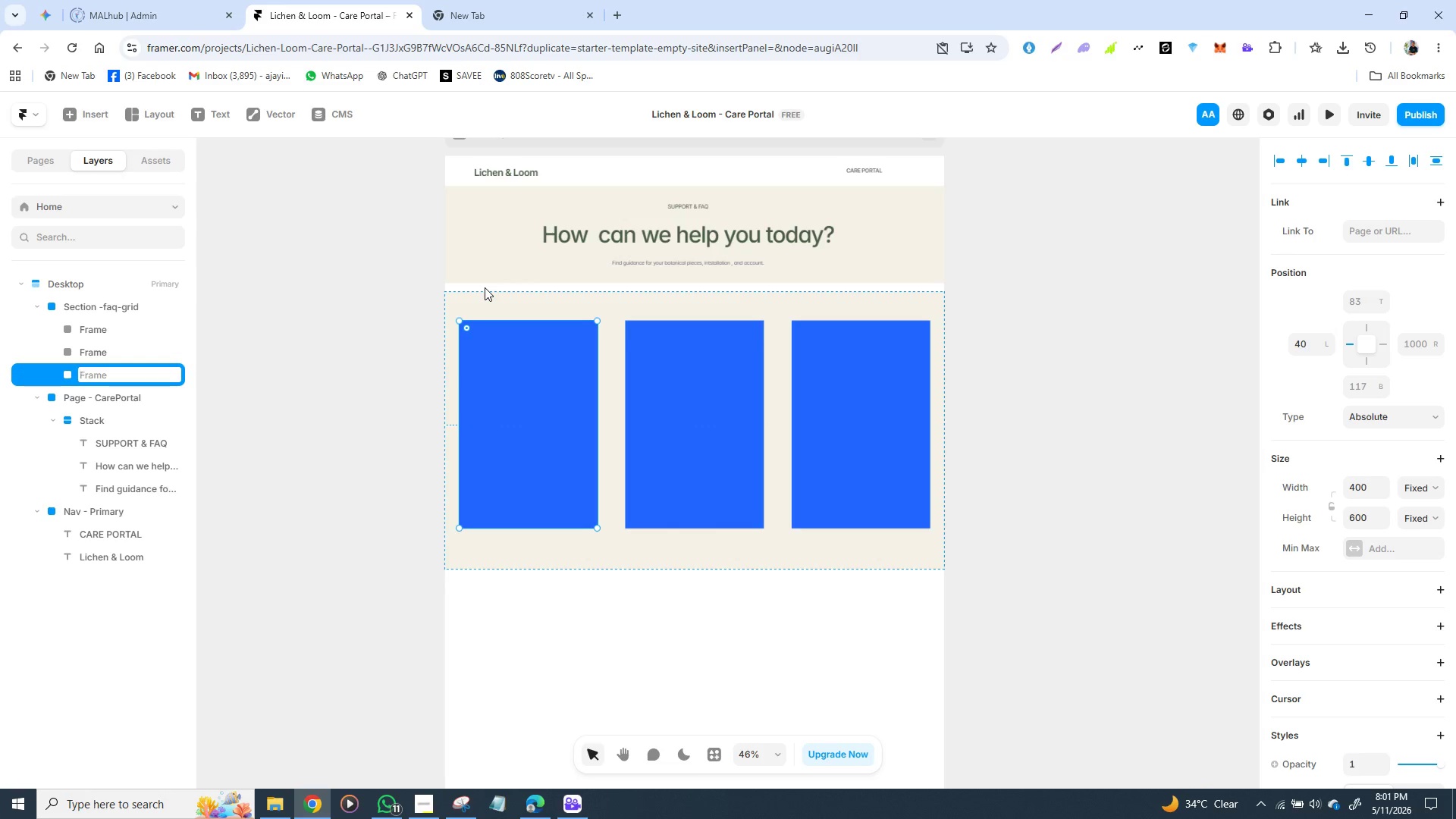 
type(Col)
 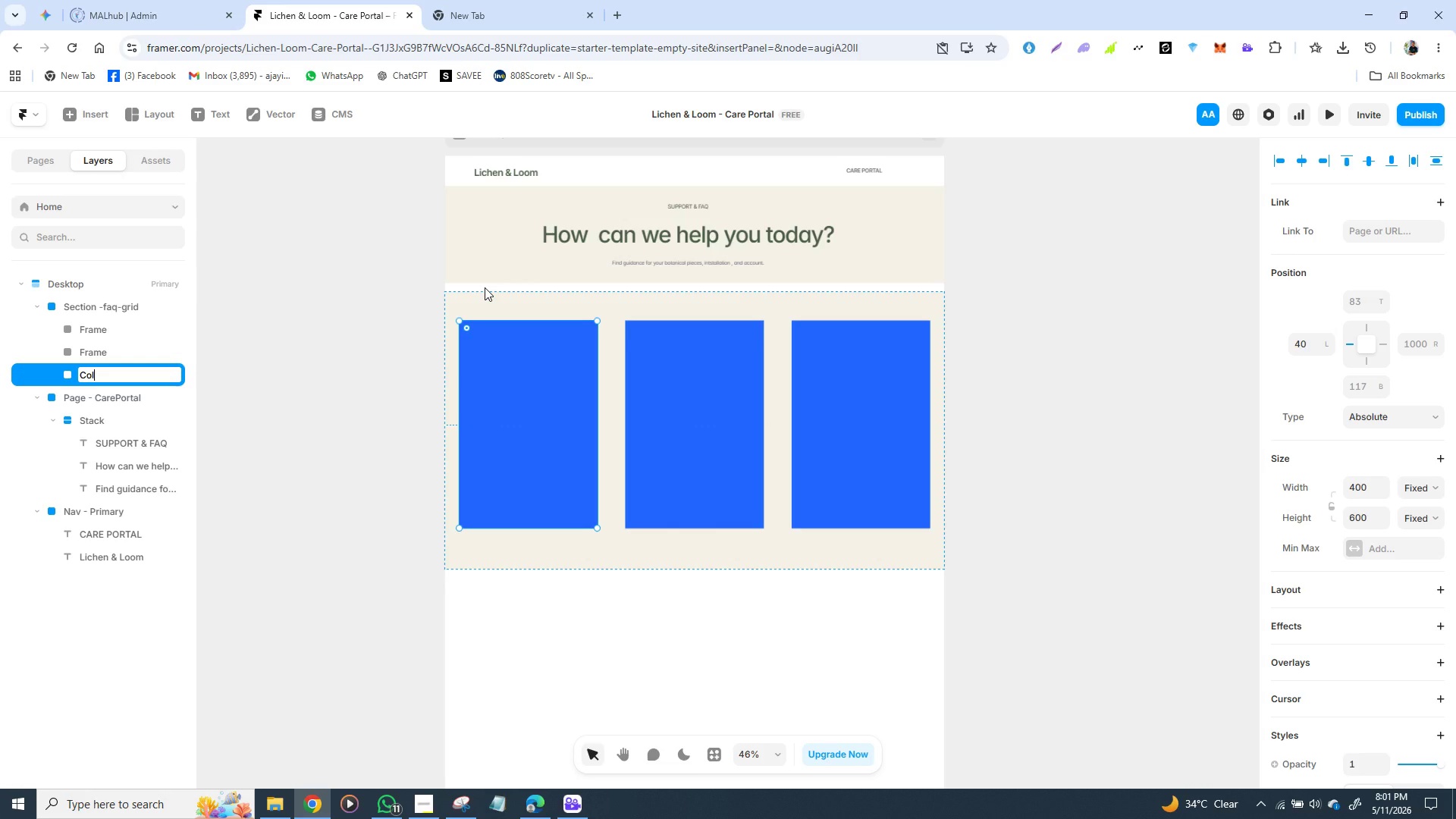 
type(- humidity)
 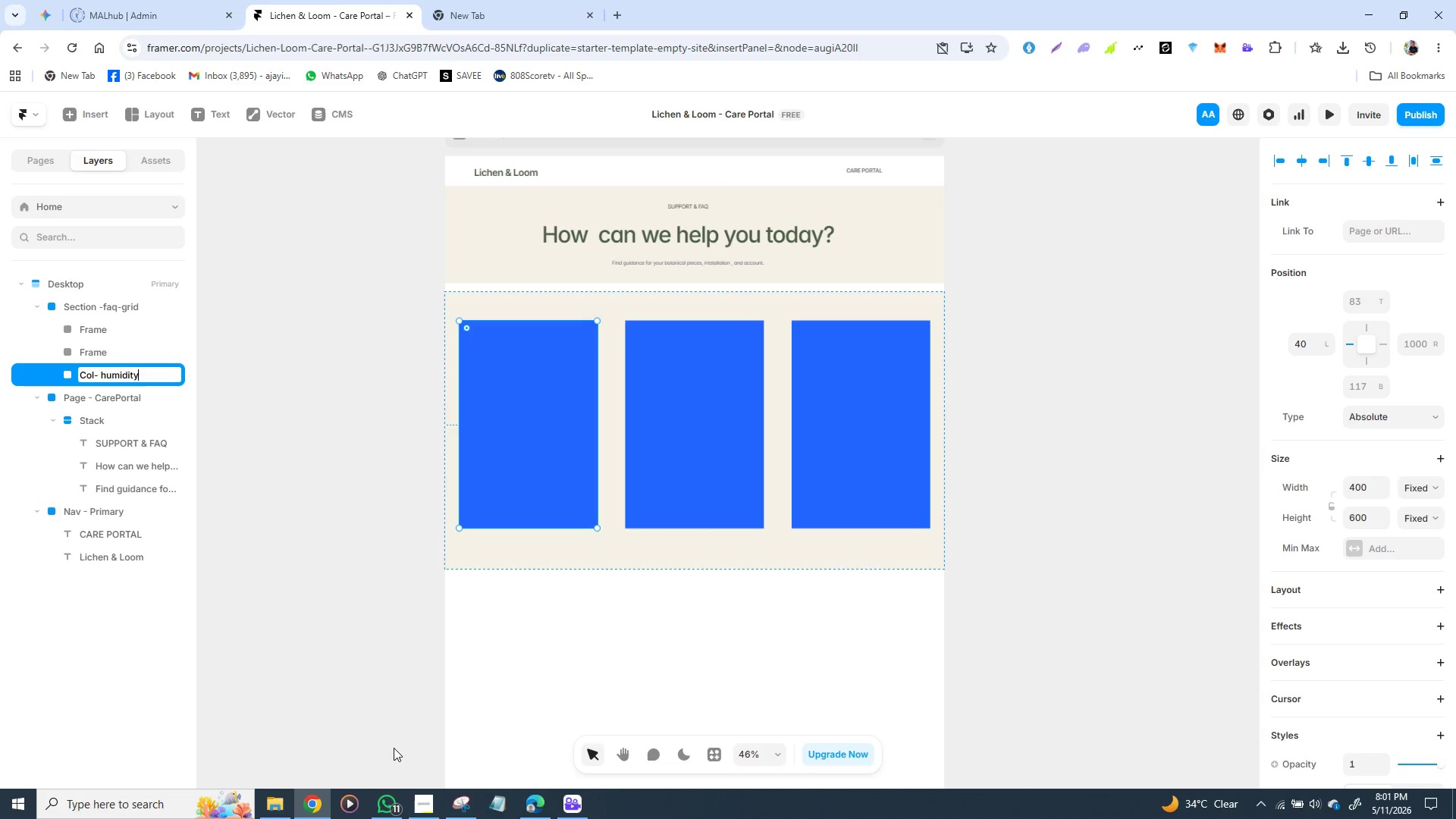 
left_click([427, 799])